 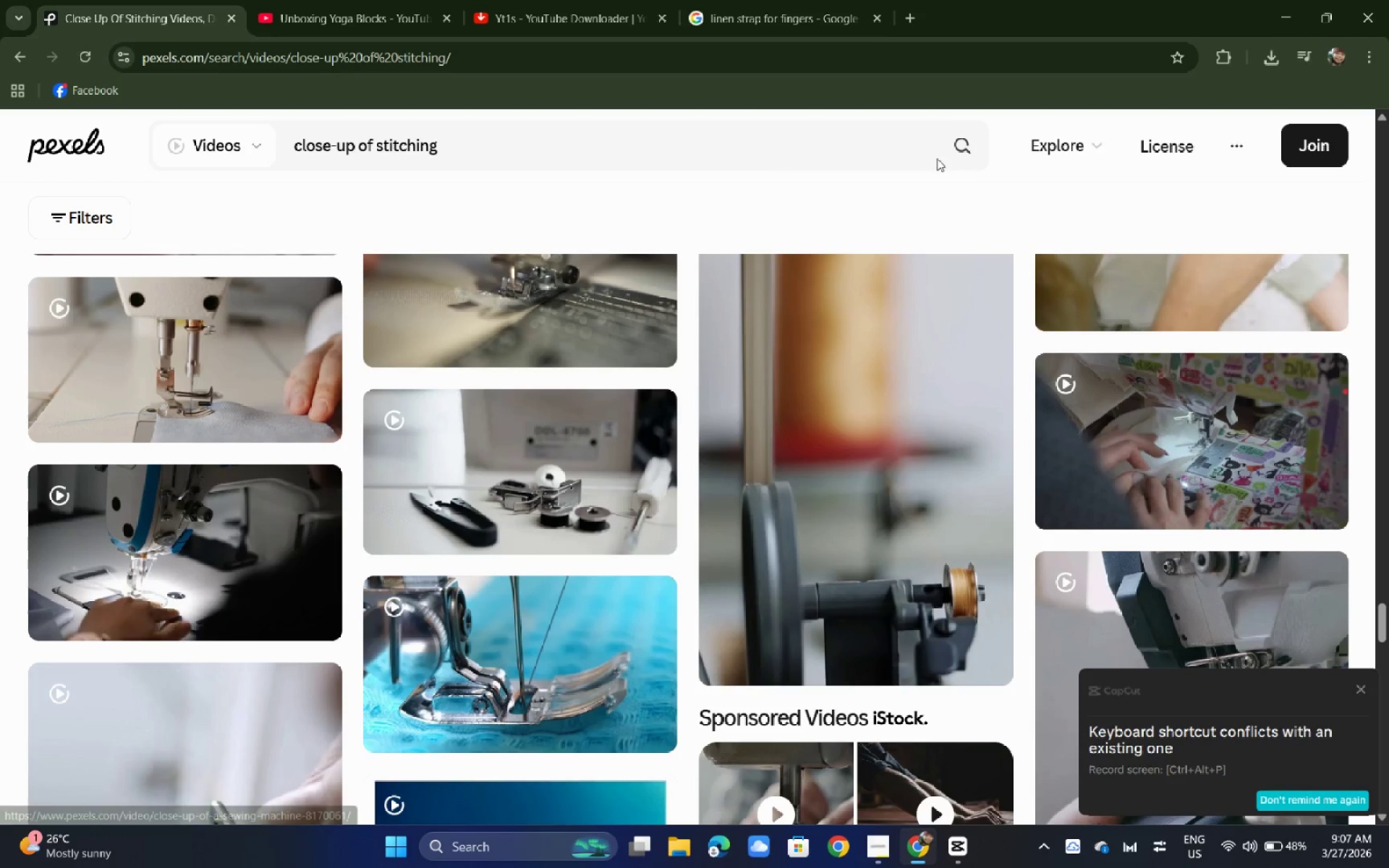 
left_click([1285, 64])
 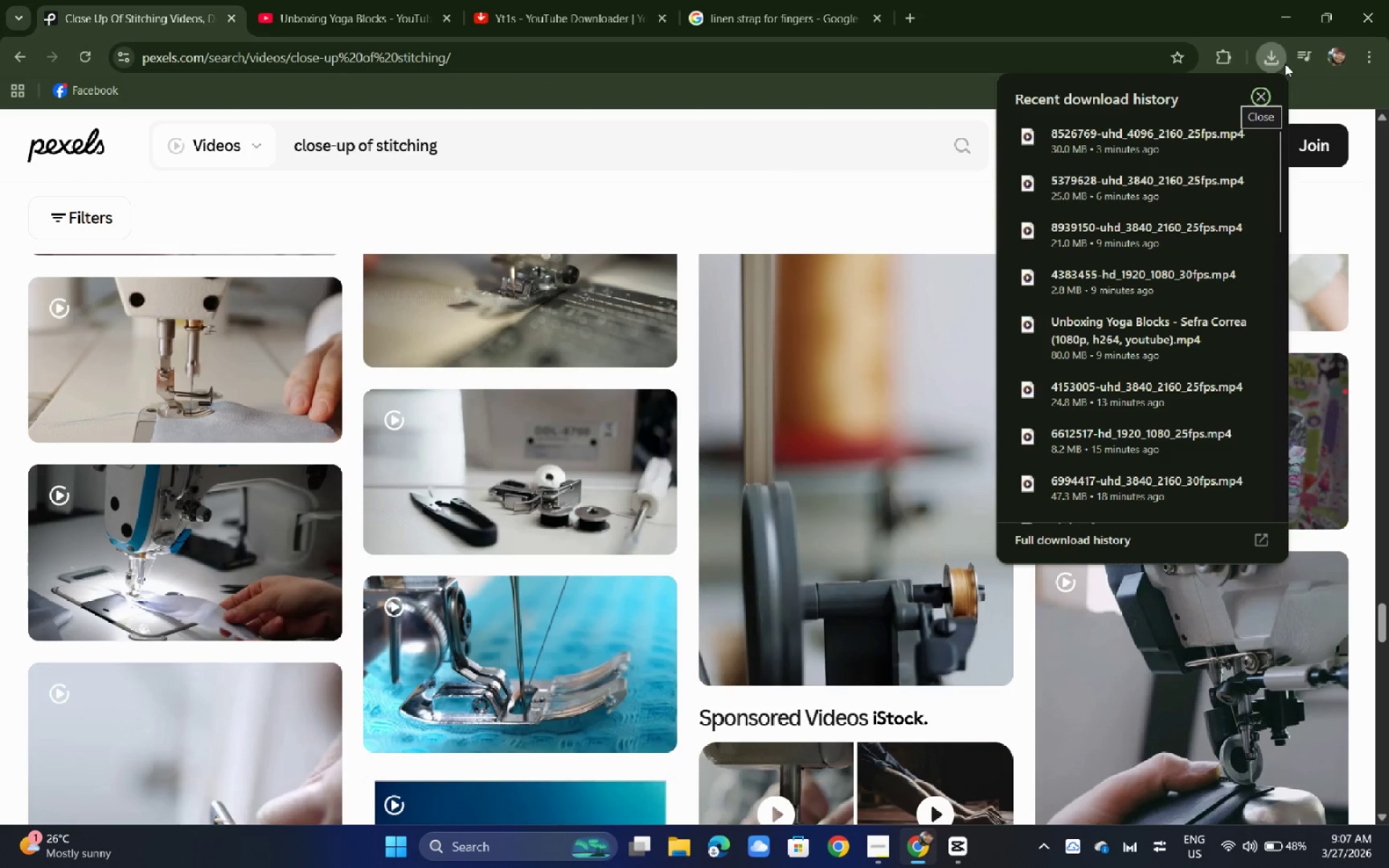 
left_click([1285, 64])
 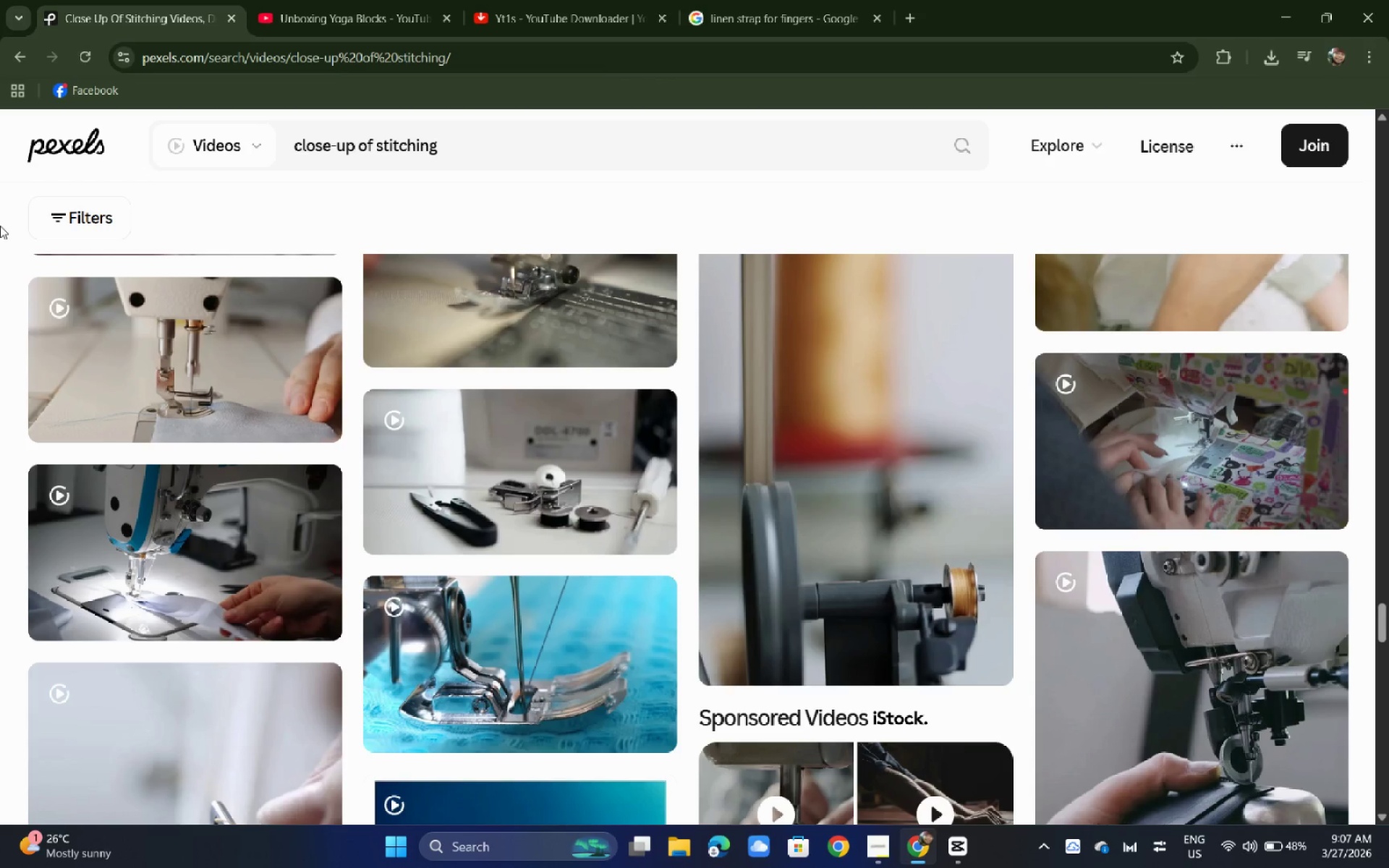 
scroll: coordinate [0, 248], scroll_direction: down, amount: 4.0
 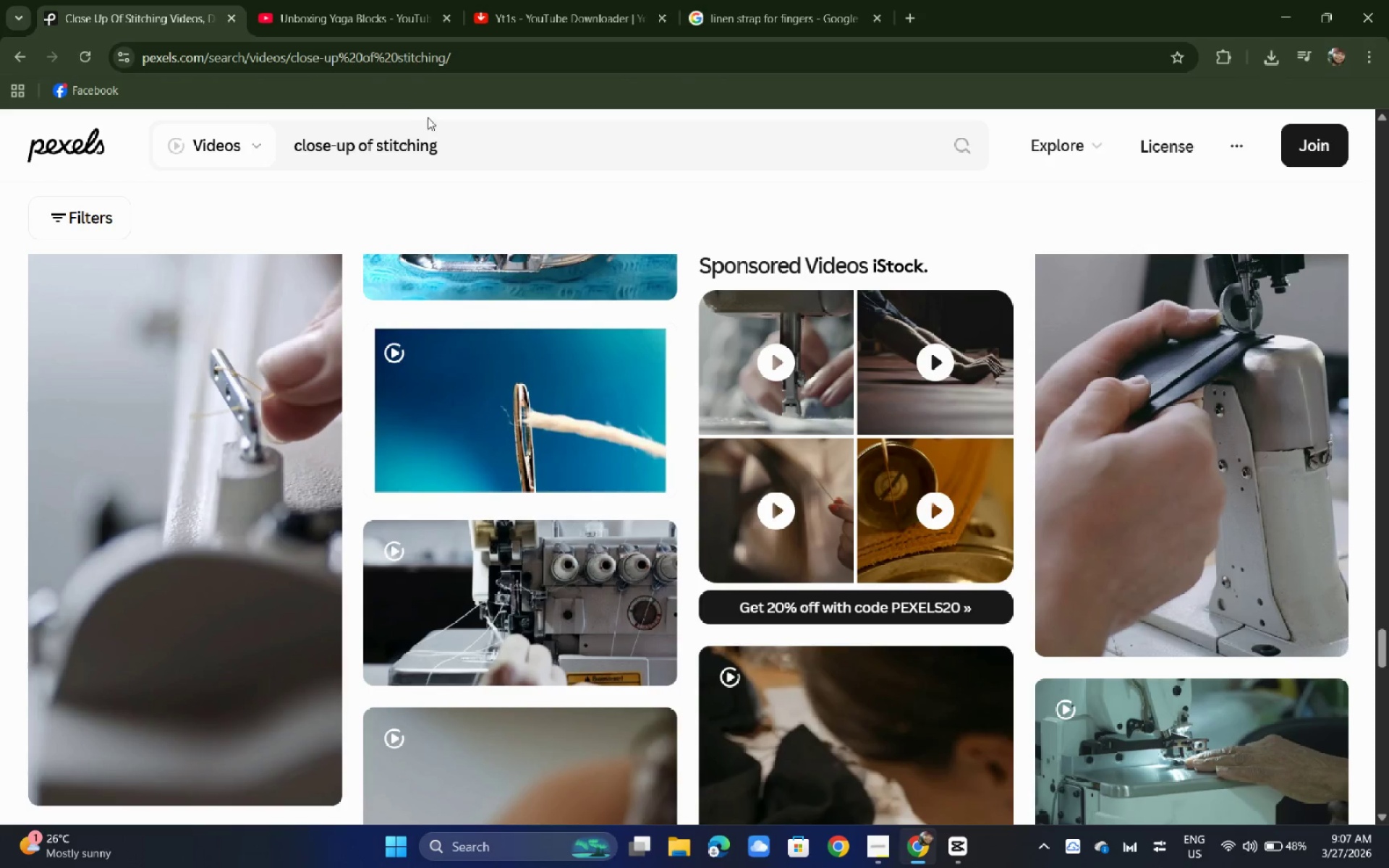 
left_click_drag(start_coordinate=[456, 143], to_coordinate=[273, 158])
 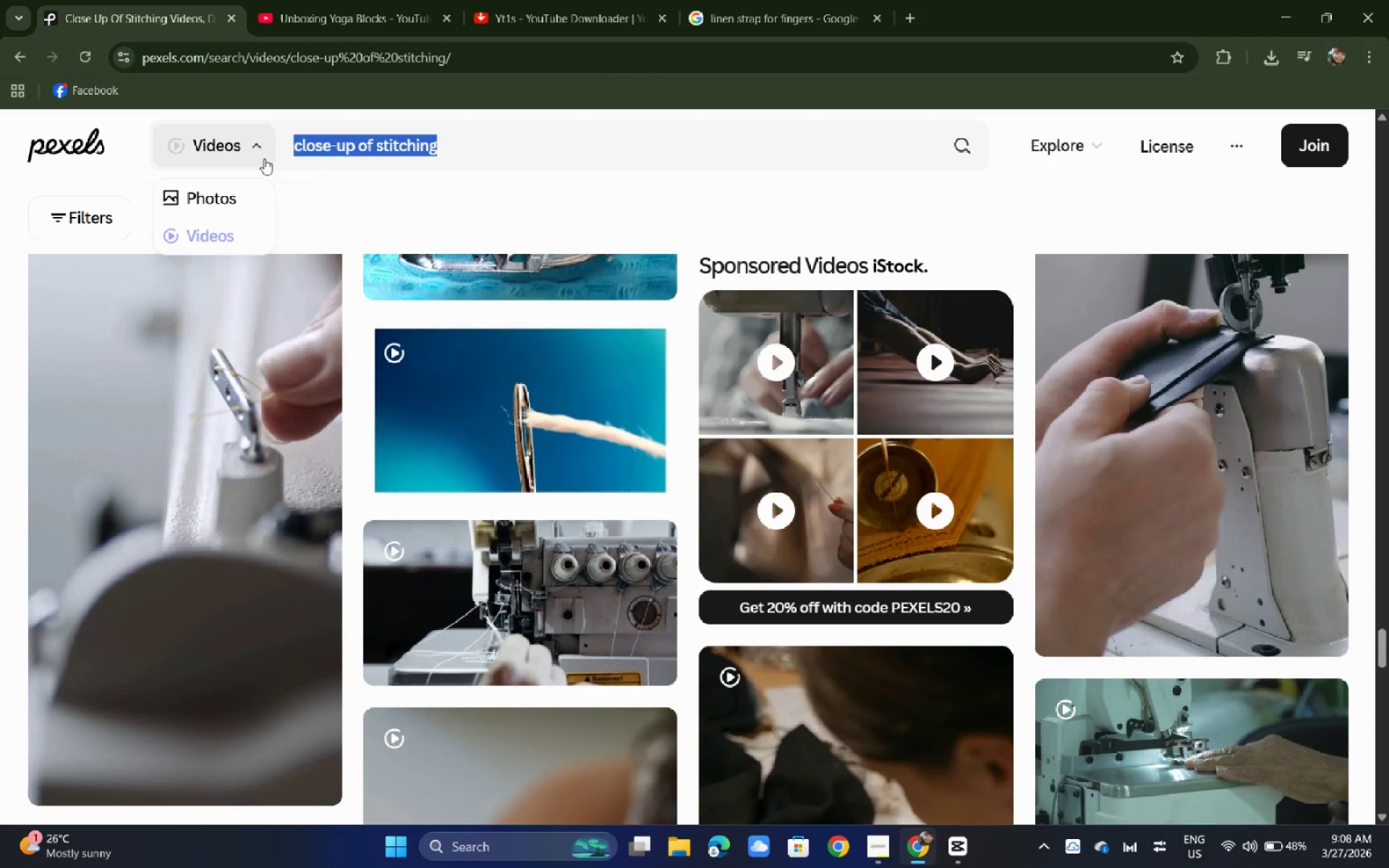 
wait(32.25)
 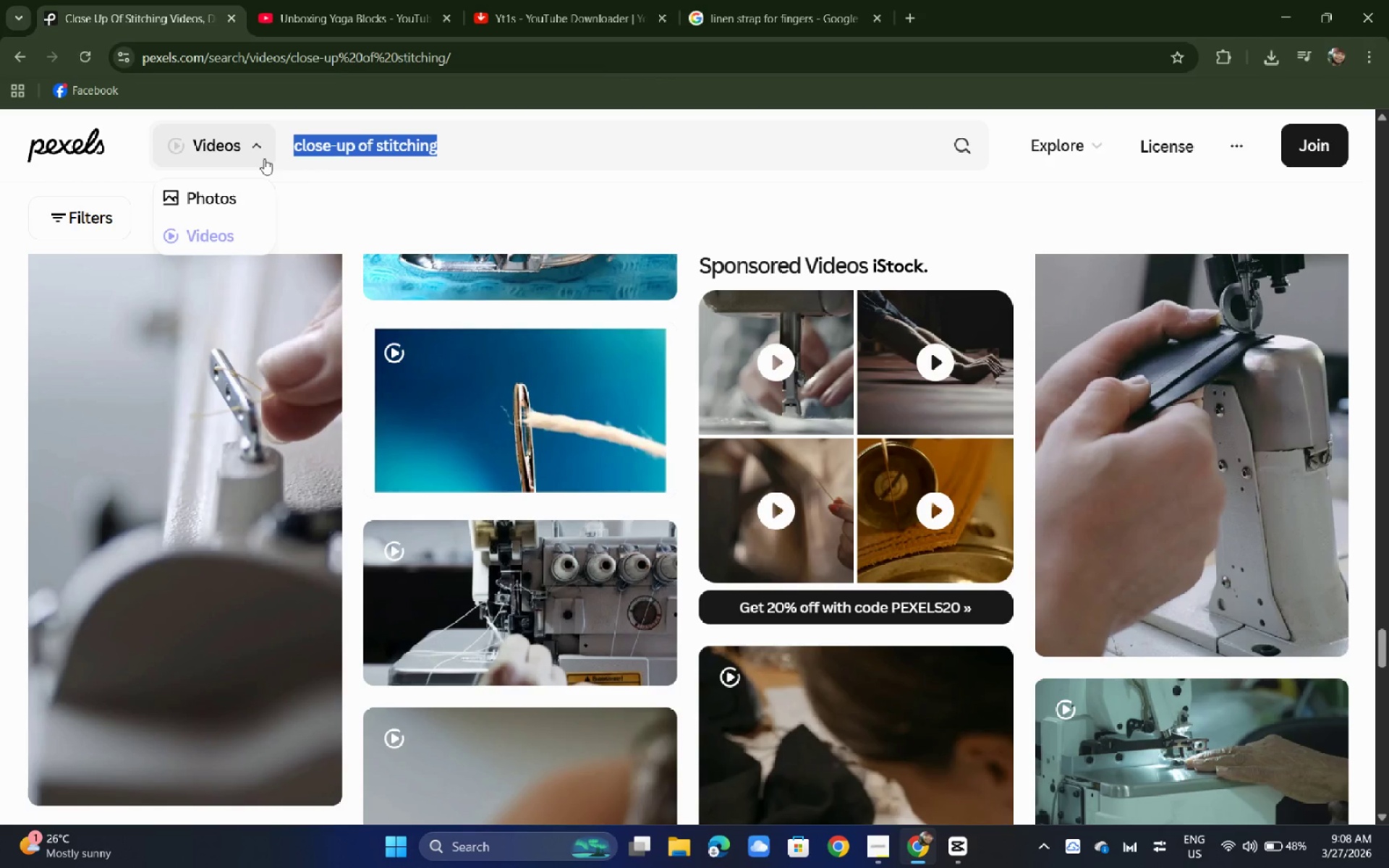 
type(texty)
key(Backspace)
type(ure detail)
 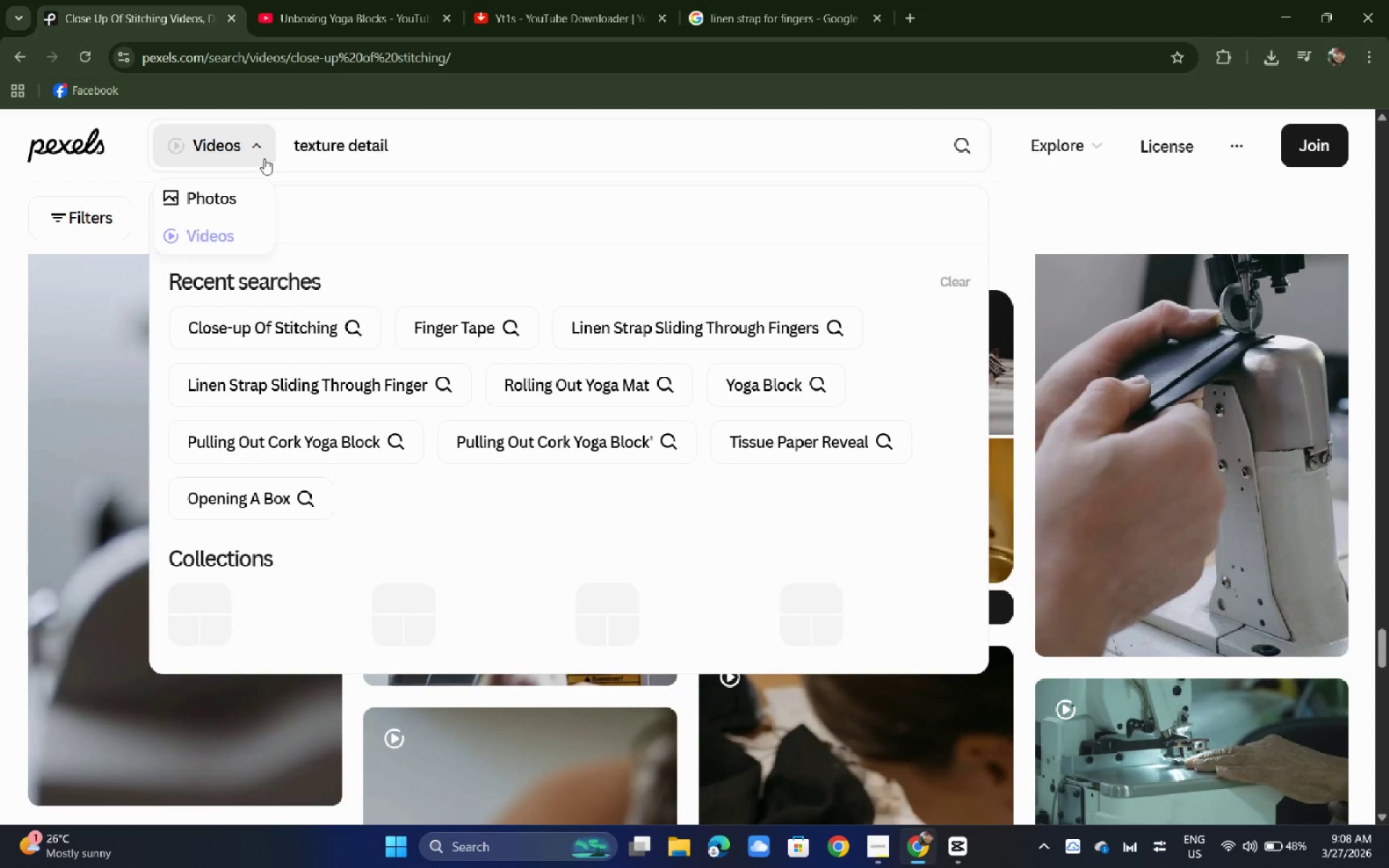 
key(Enter)
 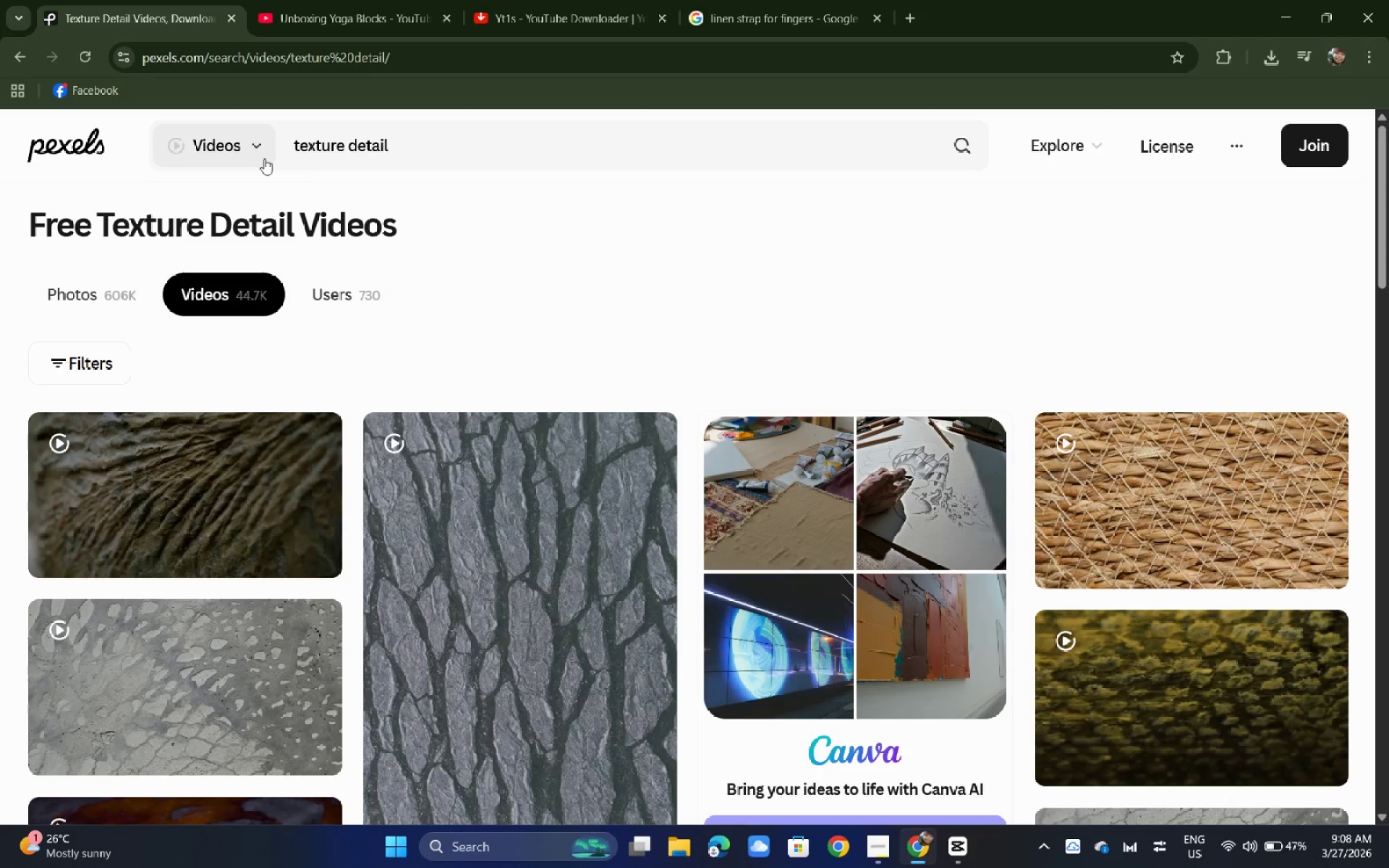 
wait(10.01)
 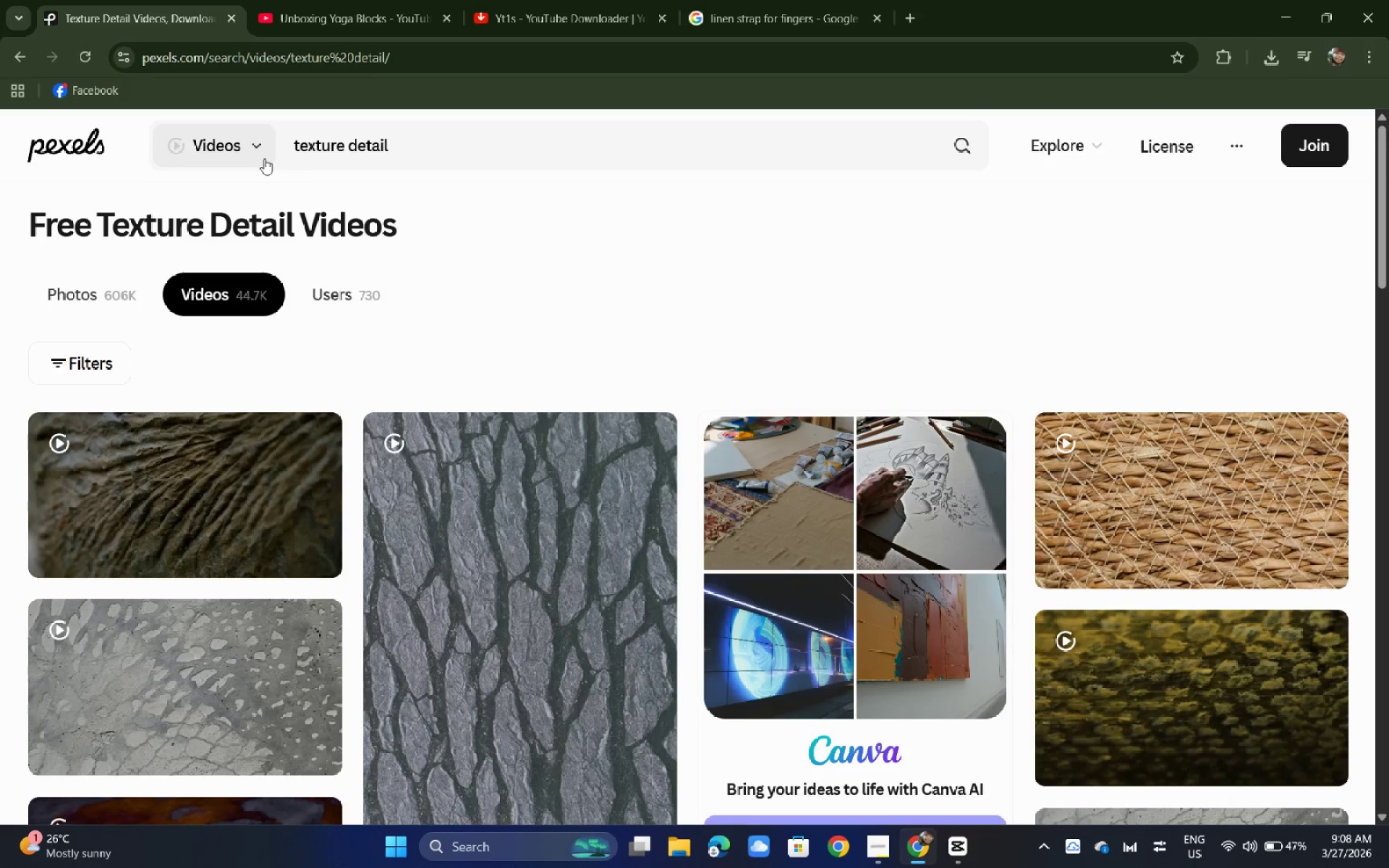 
mouse_move([10, 339])
 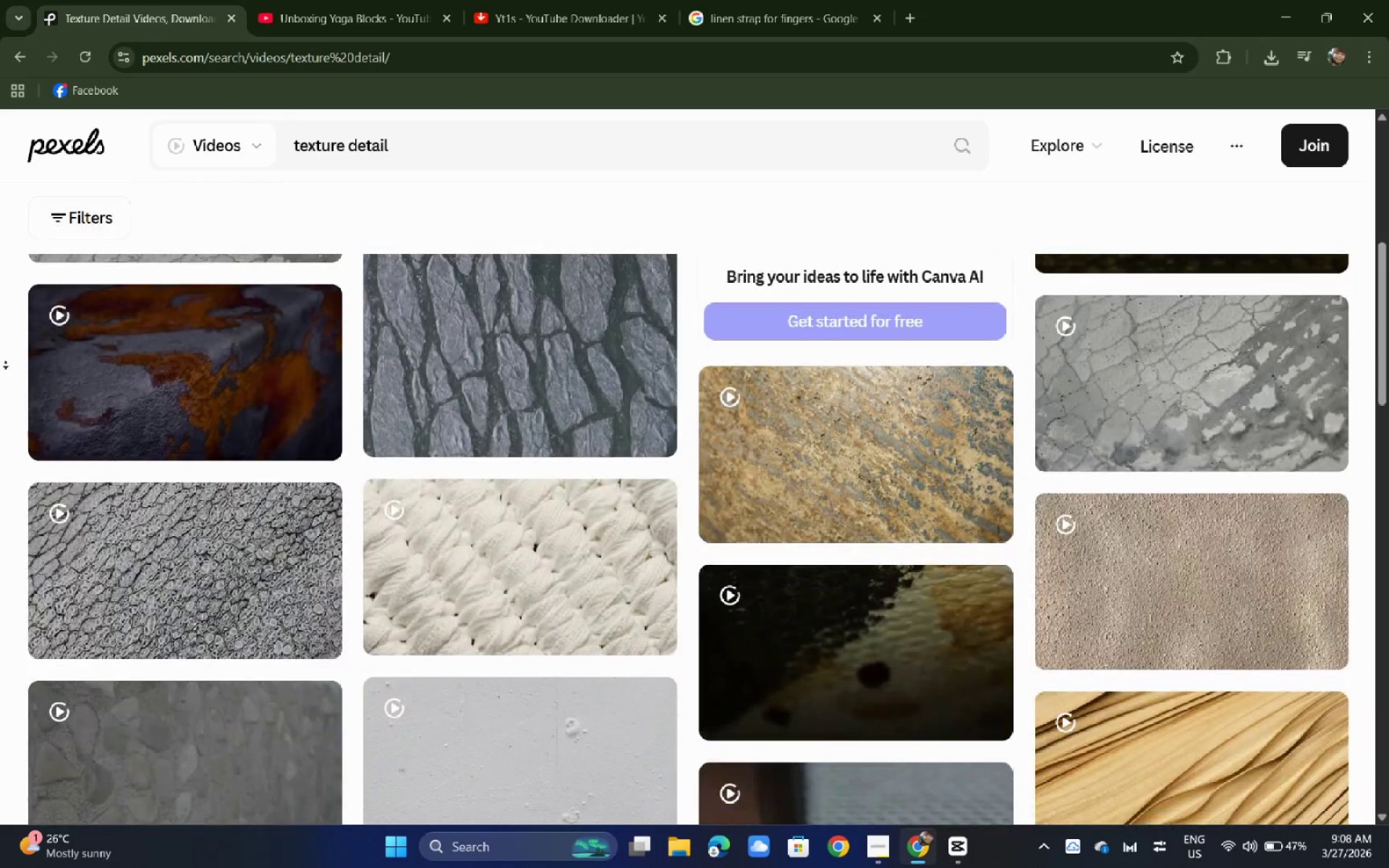 
wait(14.13)
 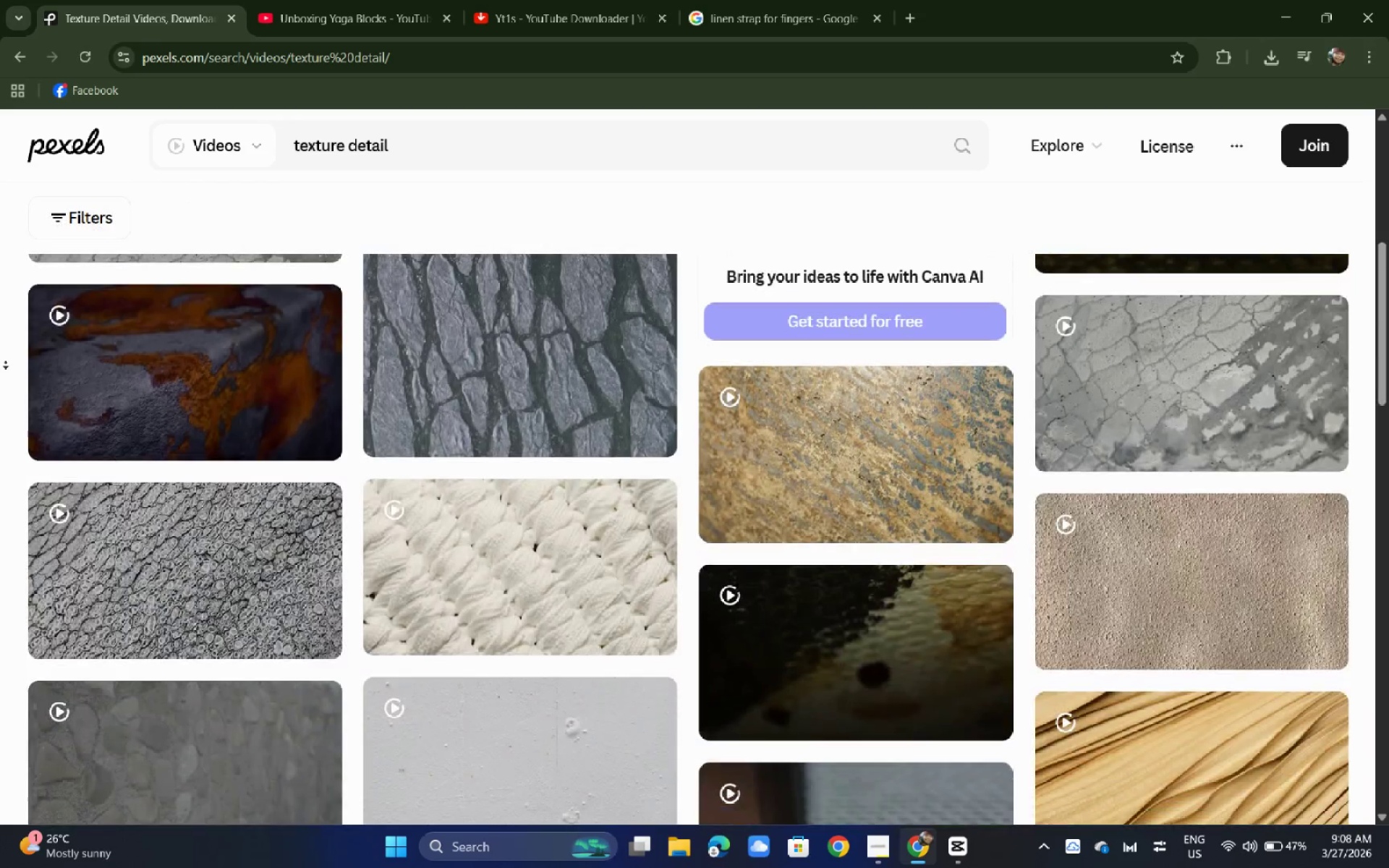 
right_click([0, 396])
 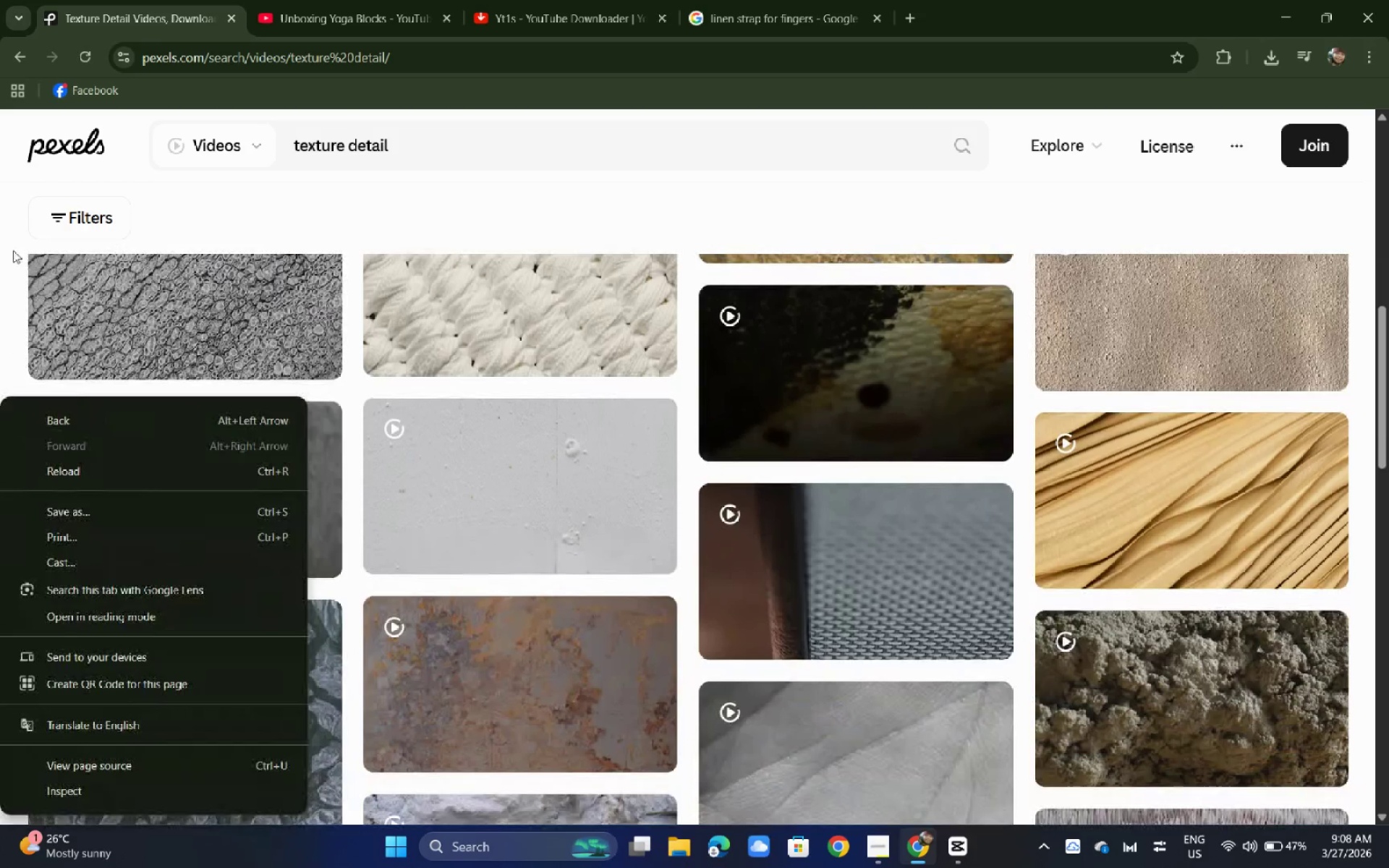 
left_click([0, 290])
 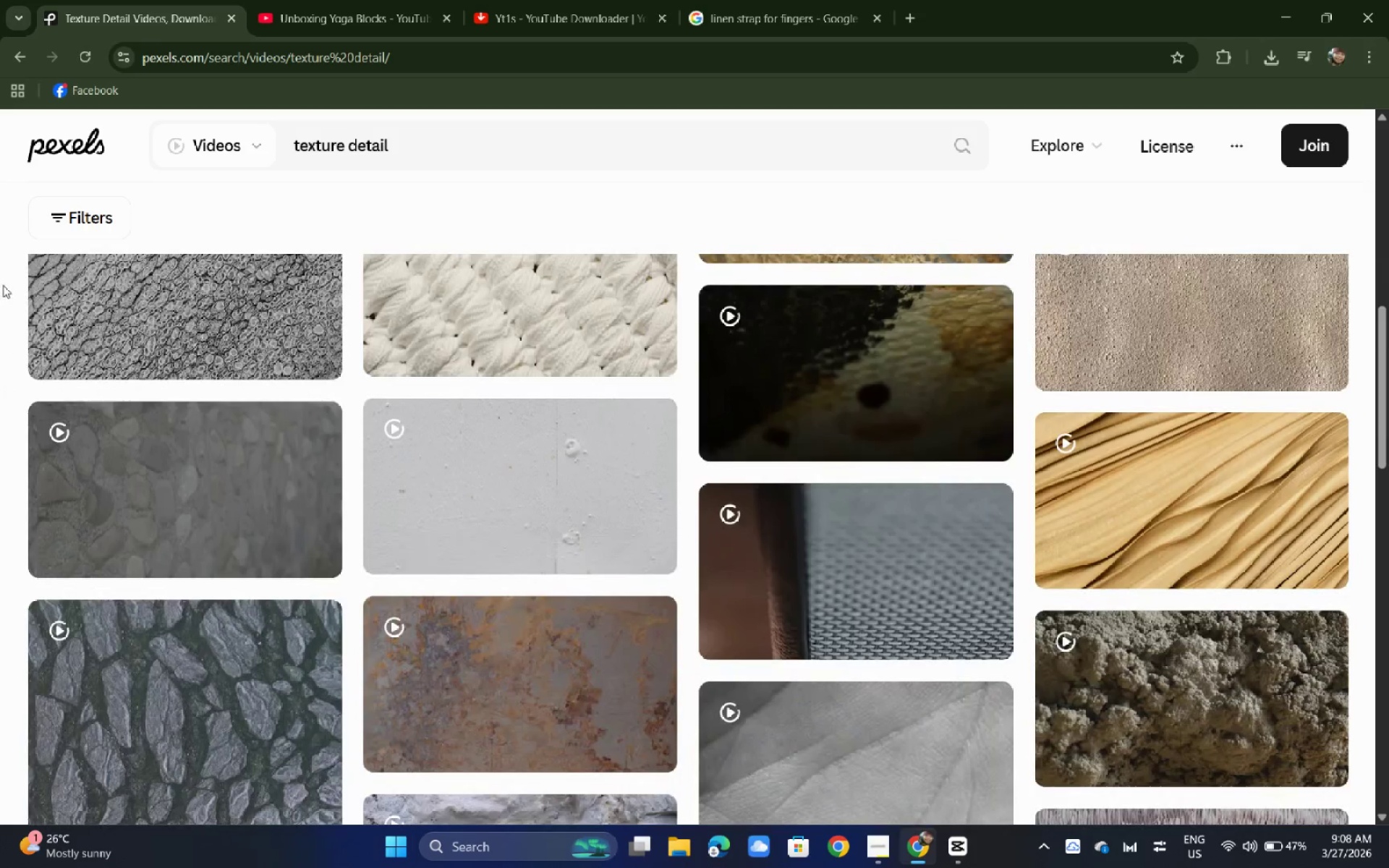 
scroll: coordinate [619, 453], scroll_direction: down, amount: 13.0
 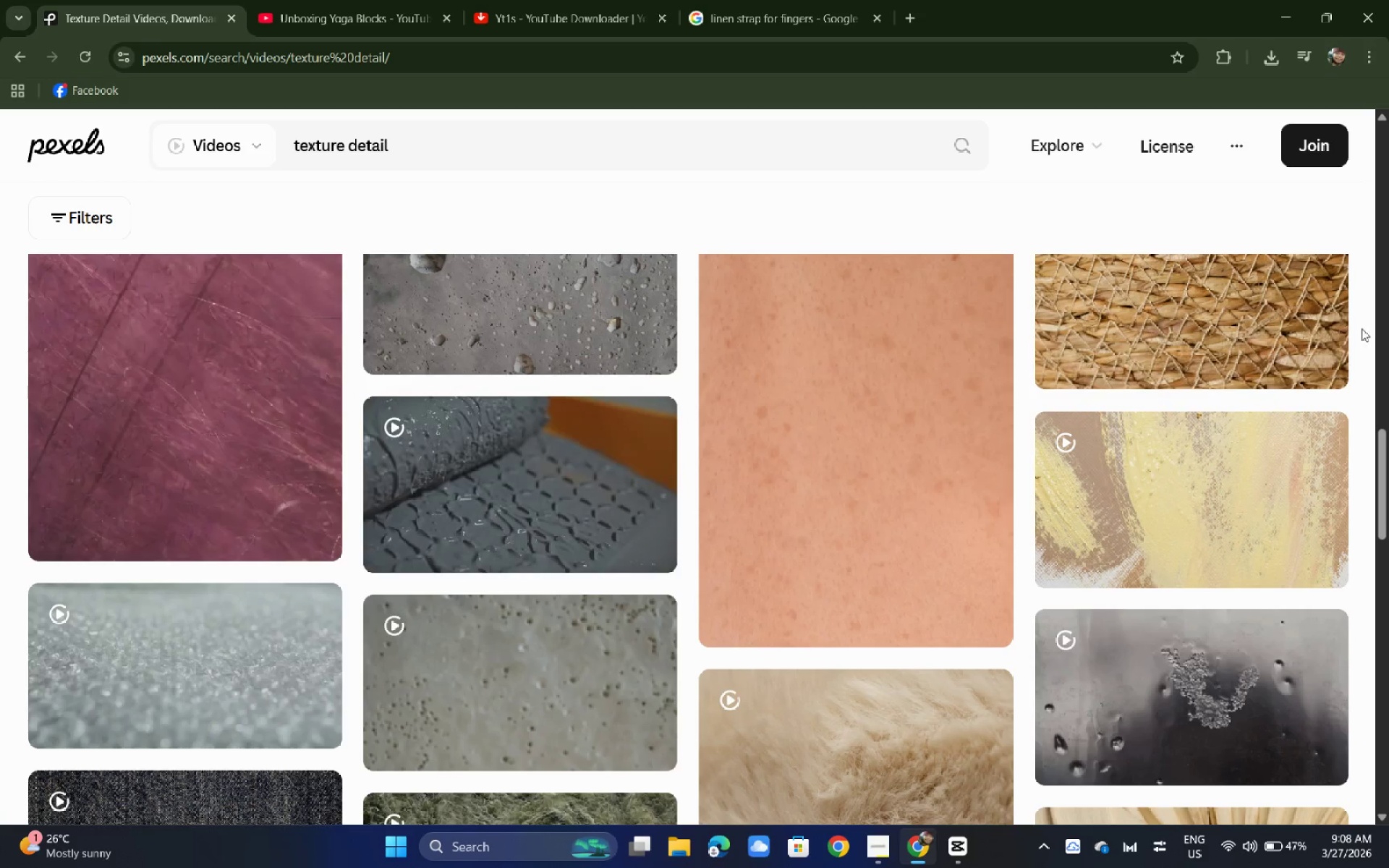 
wait(9.14)
 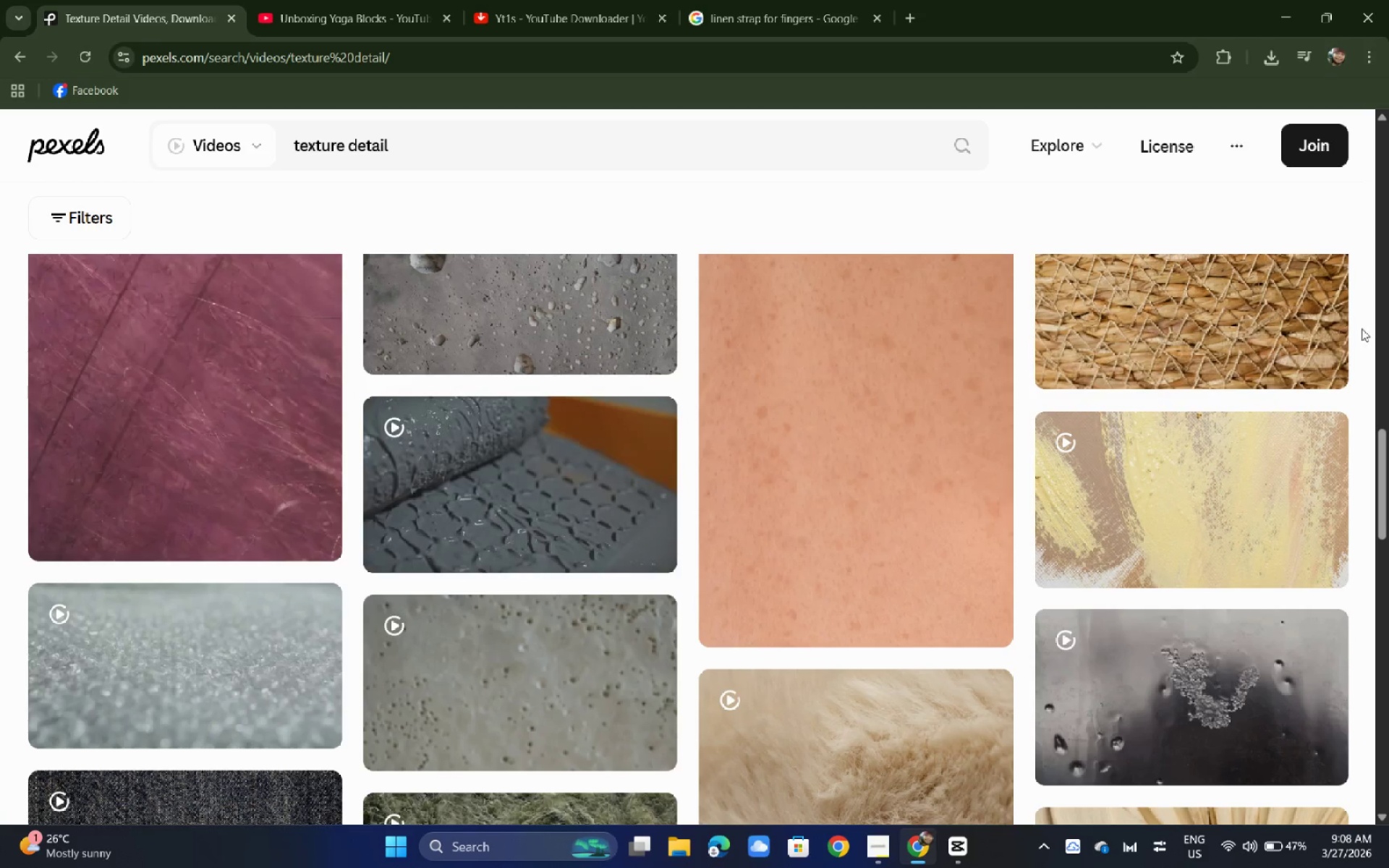 
scroll: coordinate [1328, 340], scroll_direction: down, amount: 3.0
 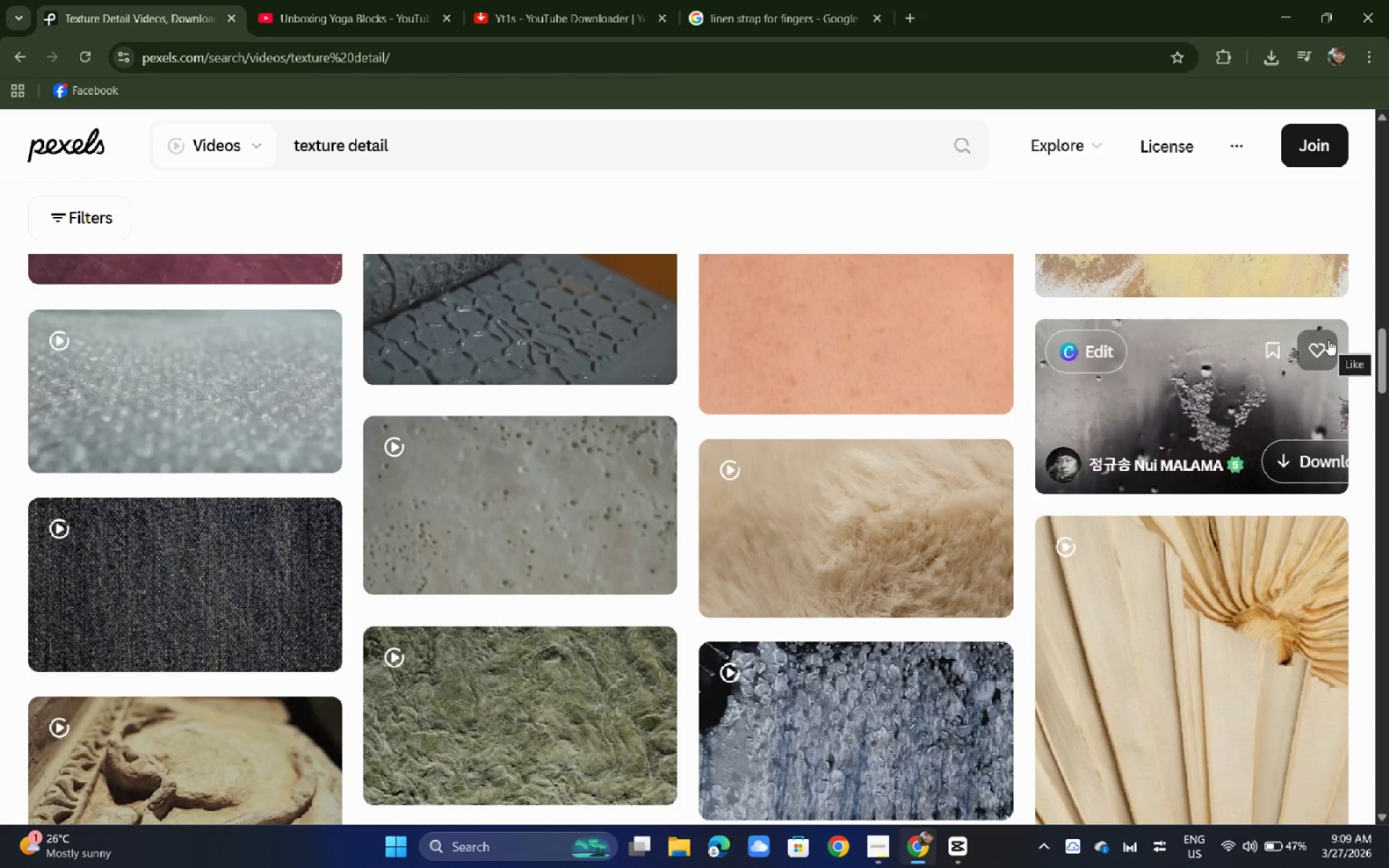 
wait(6.92)
 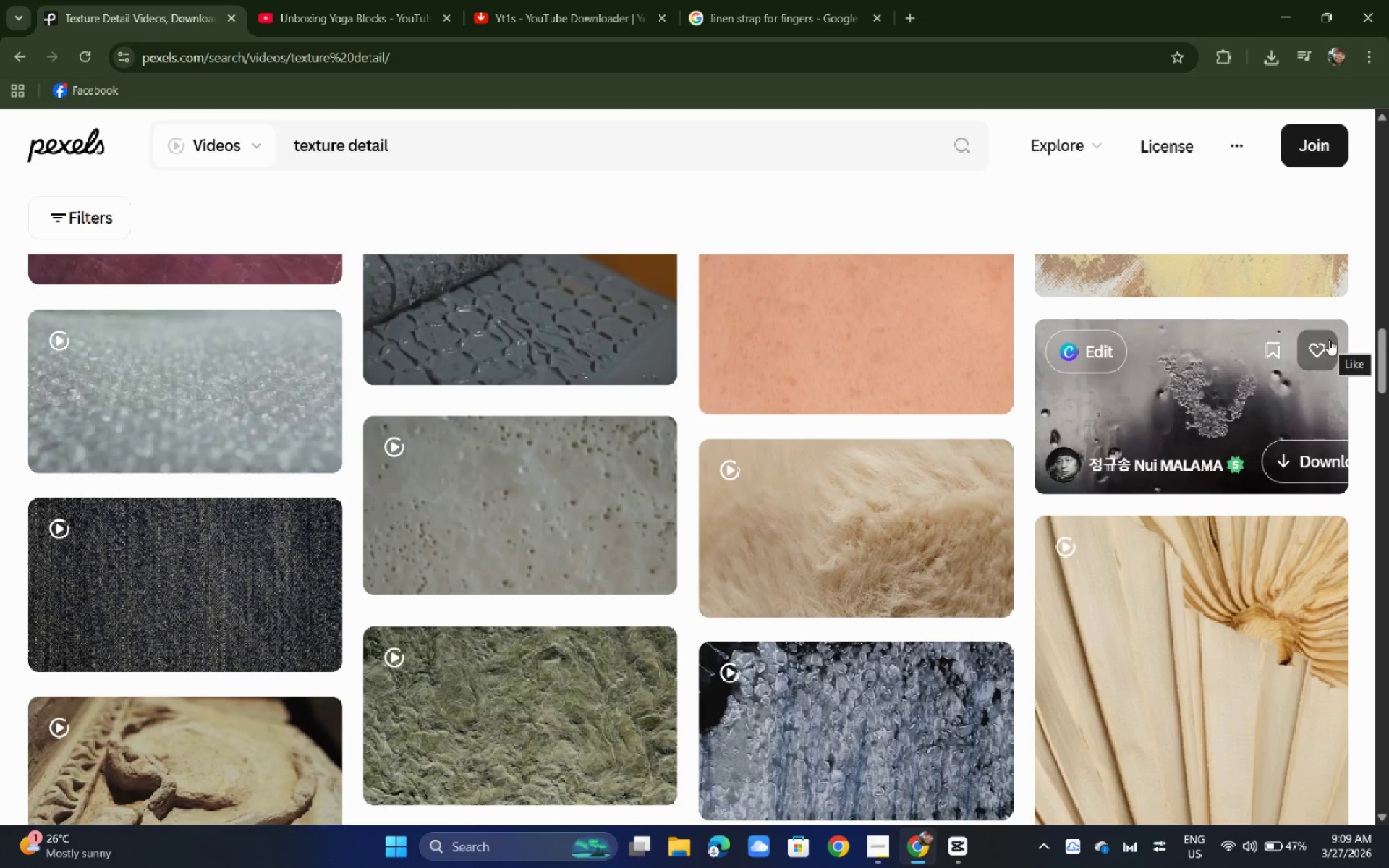 
scroll: coordinate [1378, 378], scroll_direction: down, amount: 7.0
 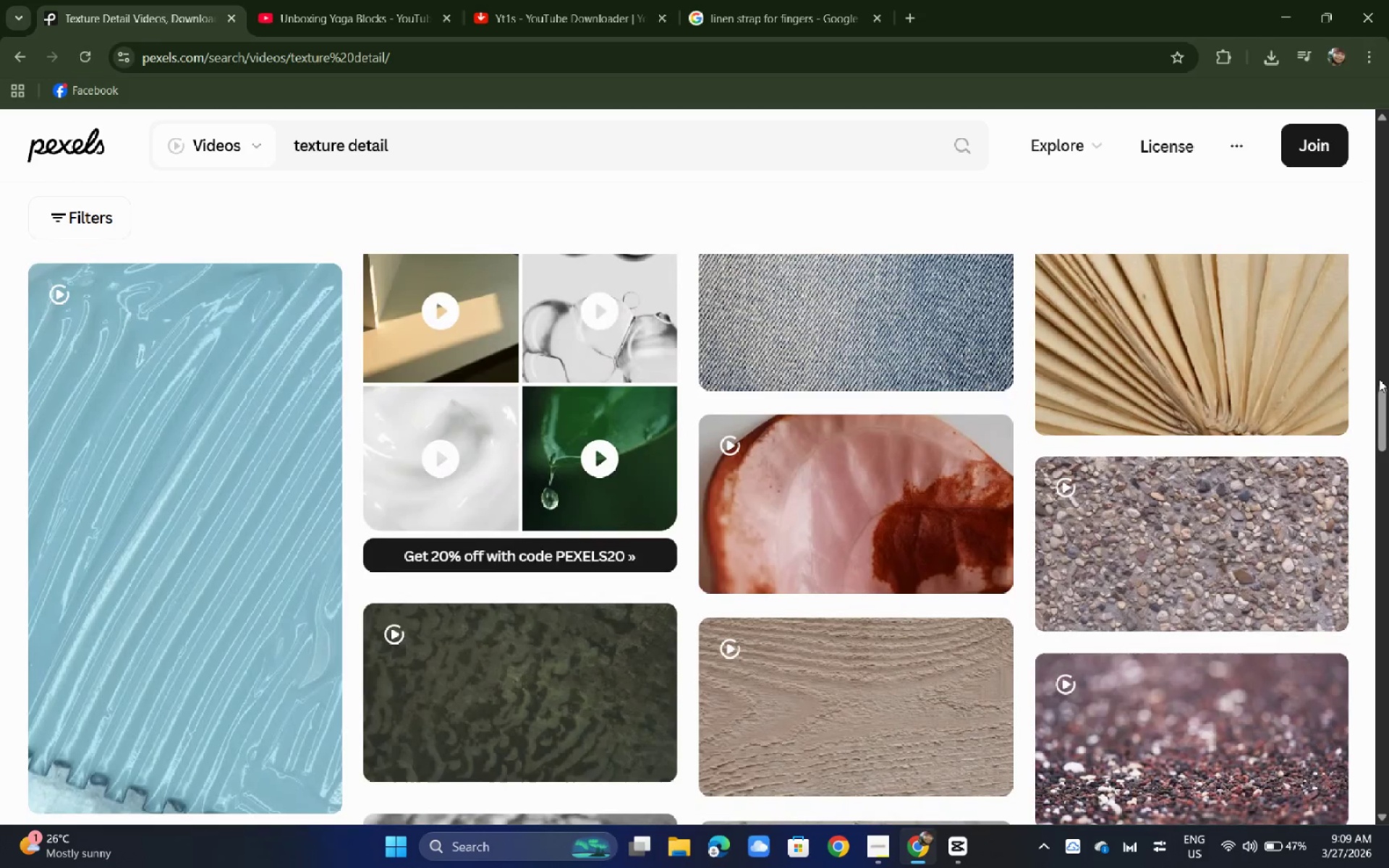 
wait(5.42)
 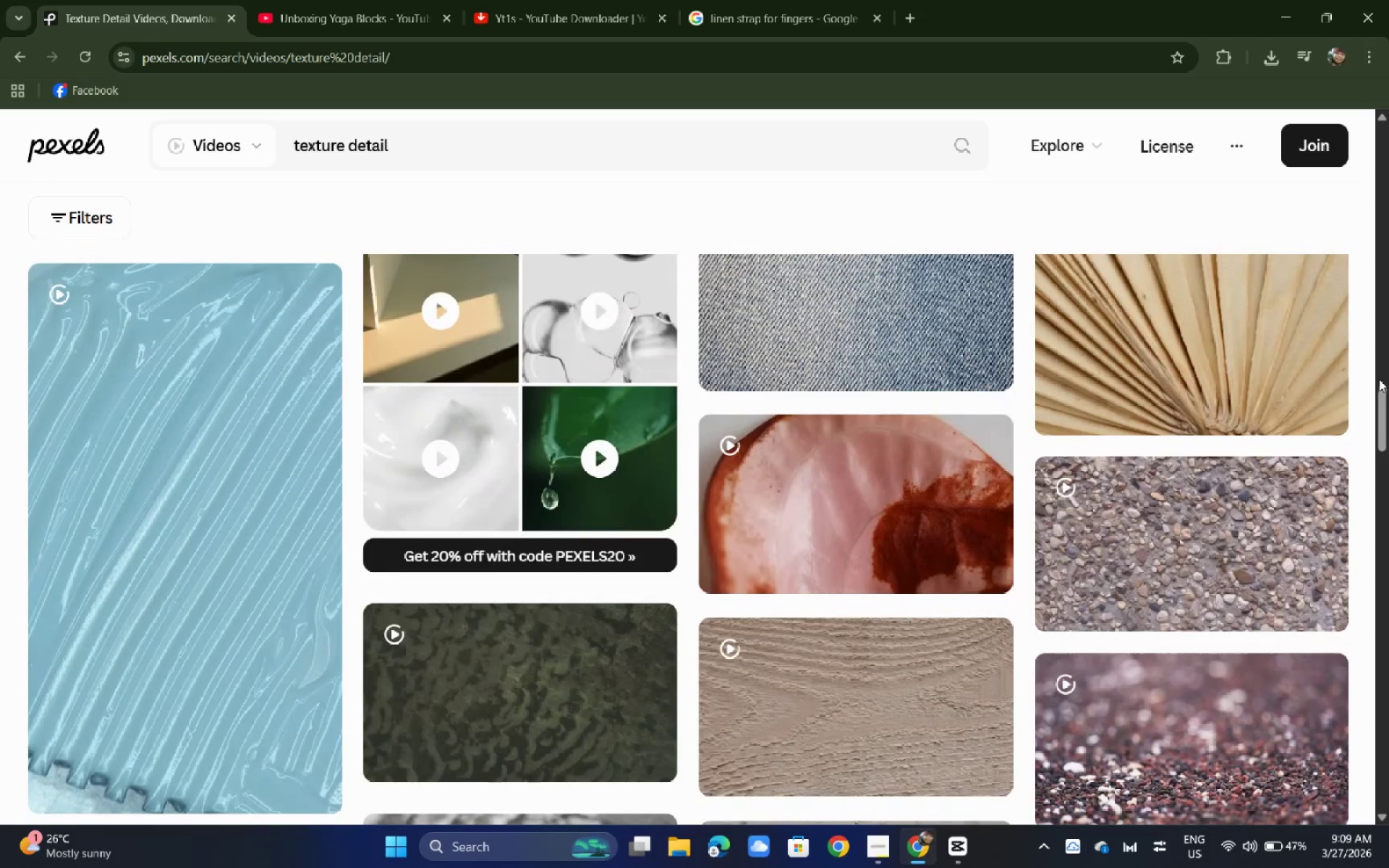 
scroll: coordinate [1388, 355], scroll_direction: none, amount: 0.0
 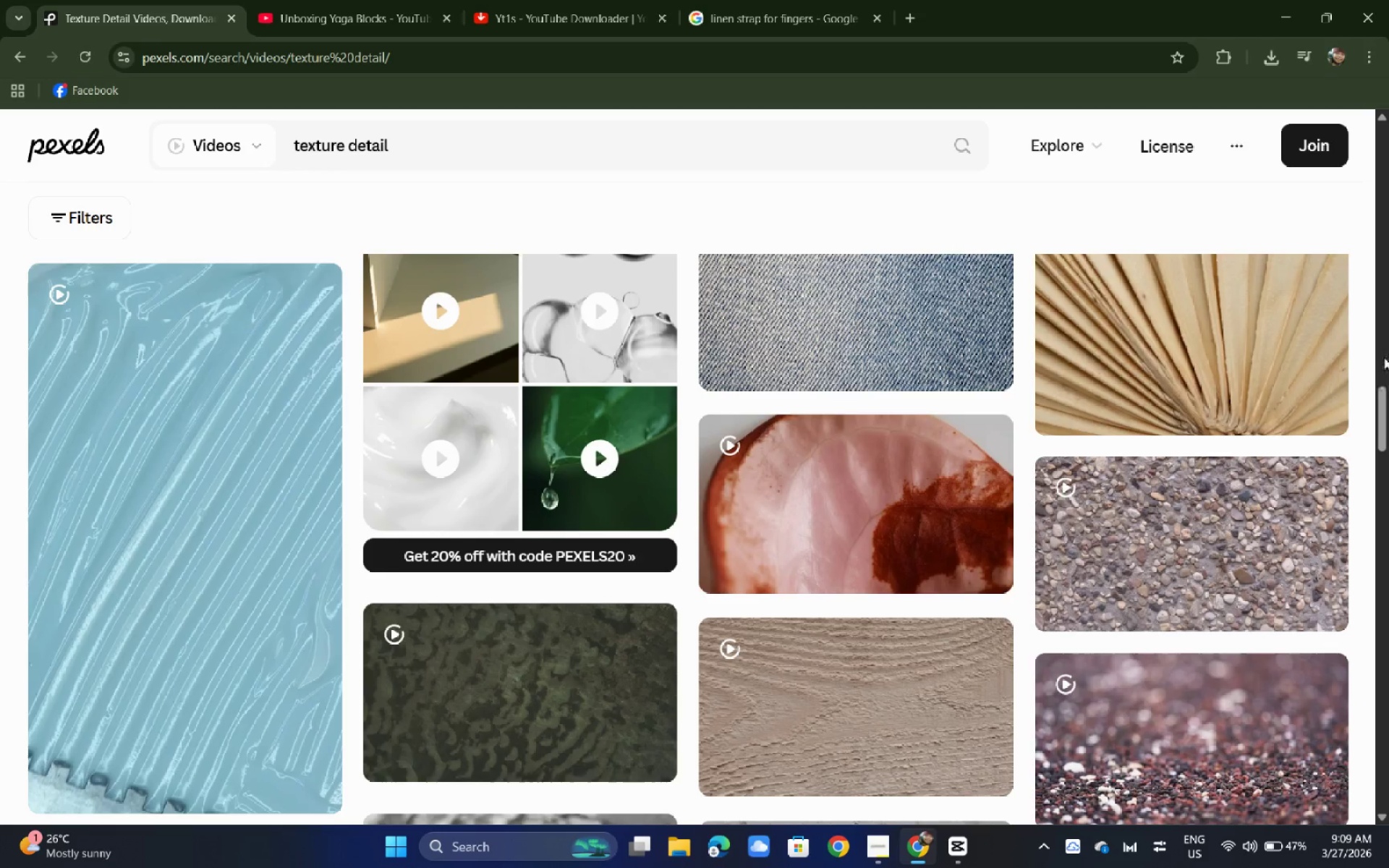 
scroll: coordinate [1367, 364], scroll_direction: down, amount: 6.0
 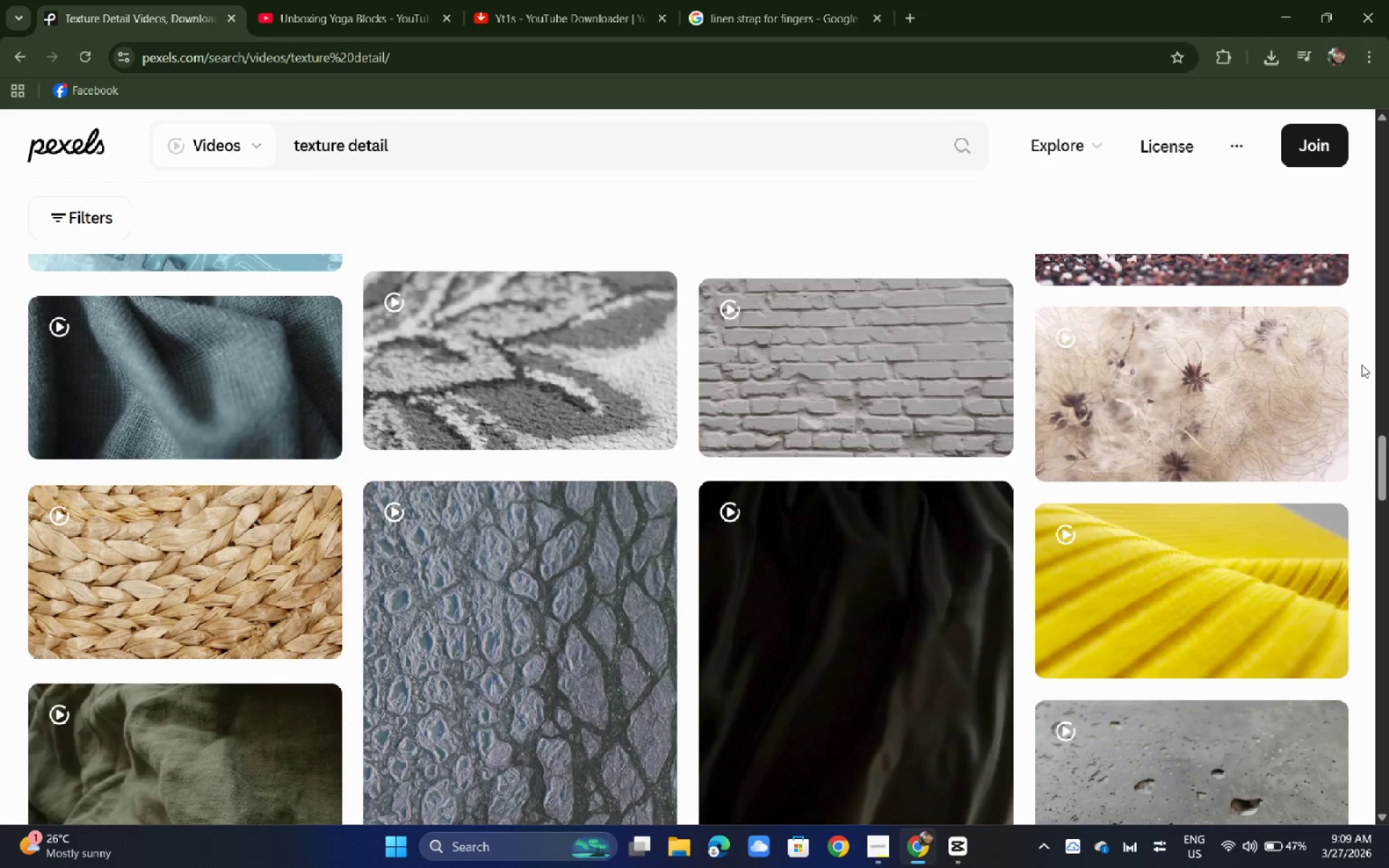 
wait(5.13)
 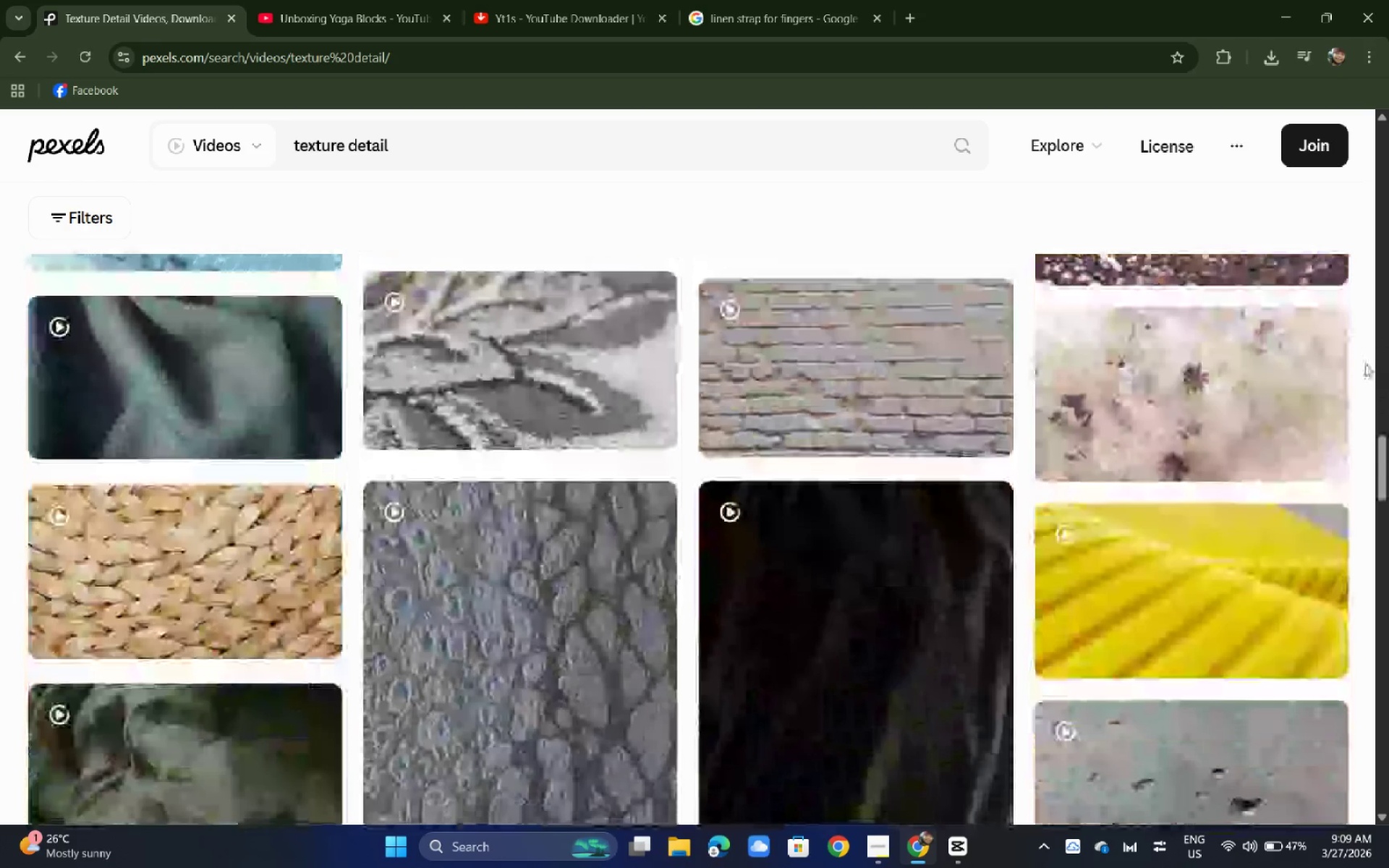 
scroll: coordinate [1359, 370], scroll_direction: down, amount: 4.0
 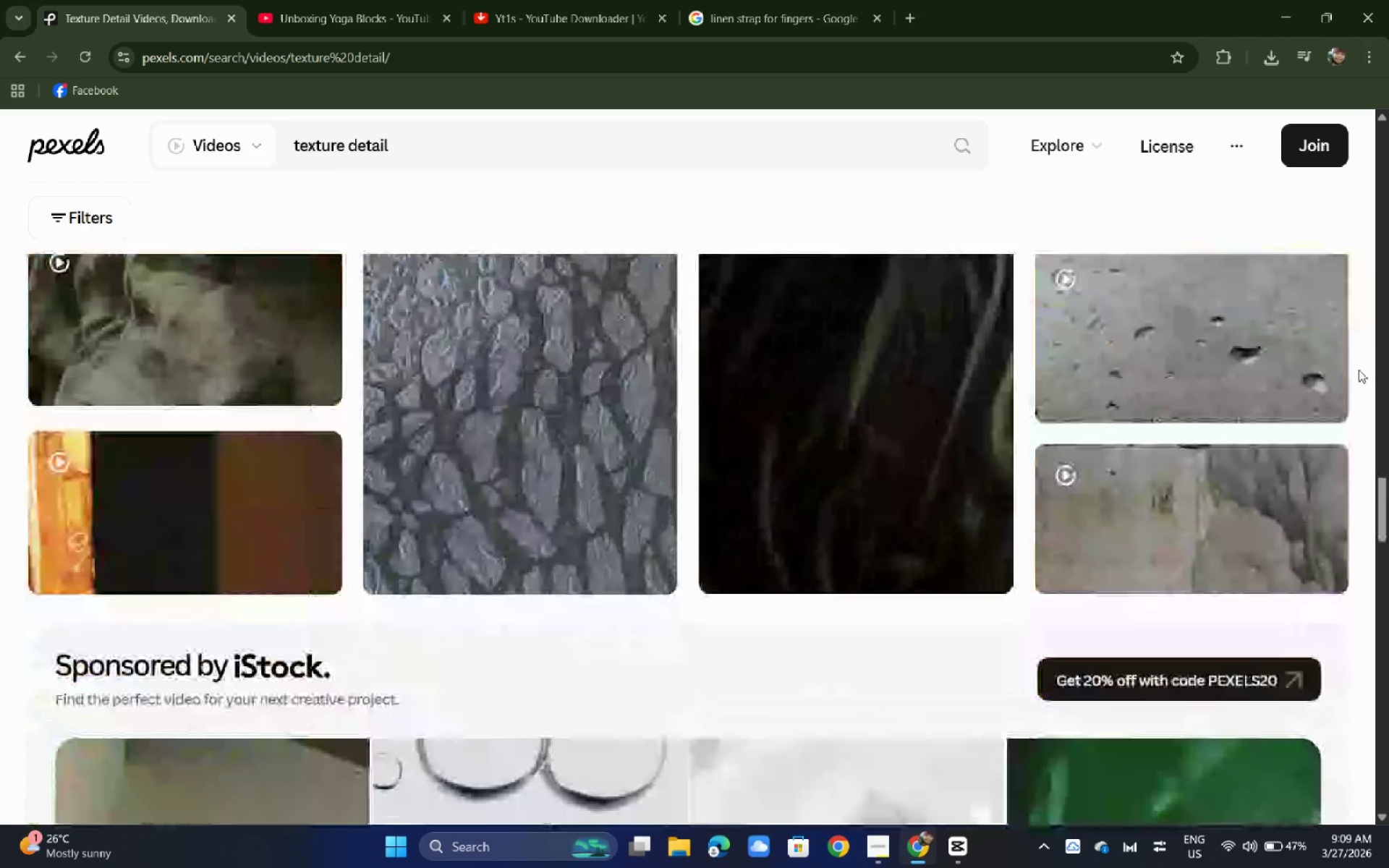 
scroll: coordinate [1341, 357], scroll_direction: up, amount: 26.0
 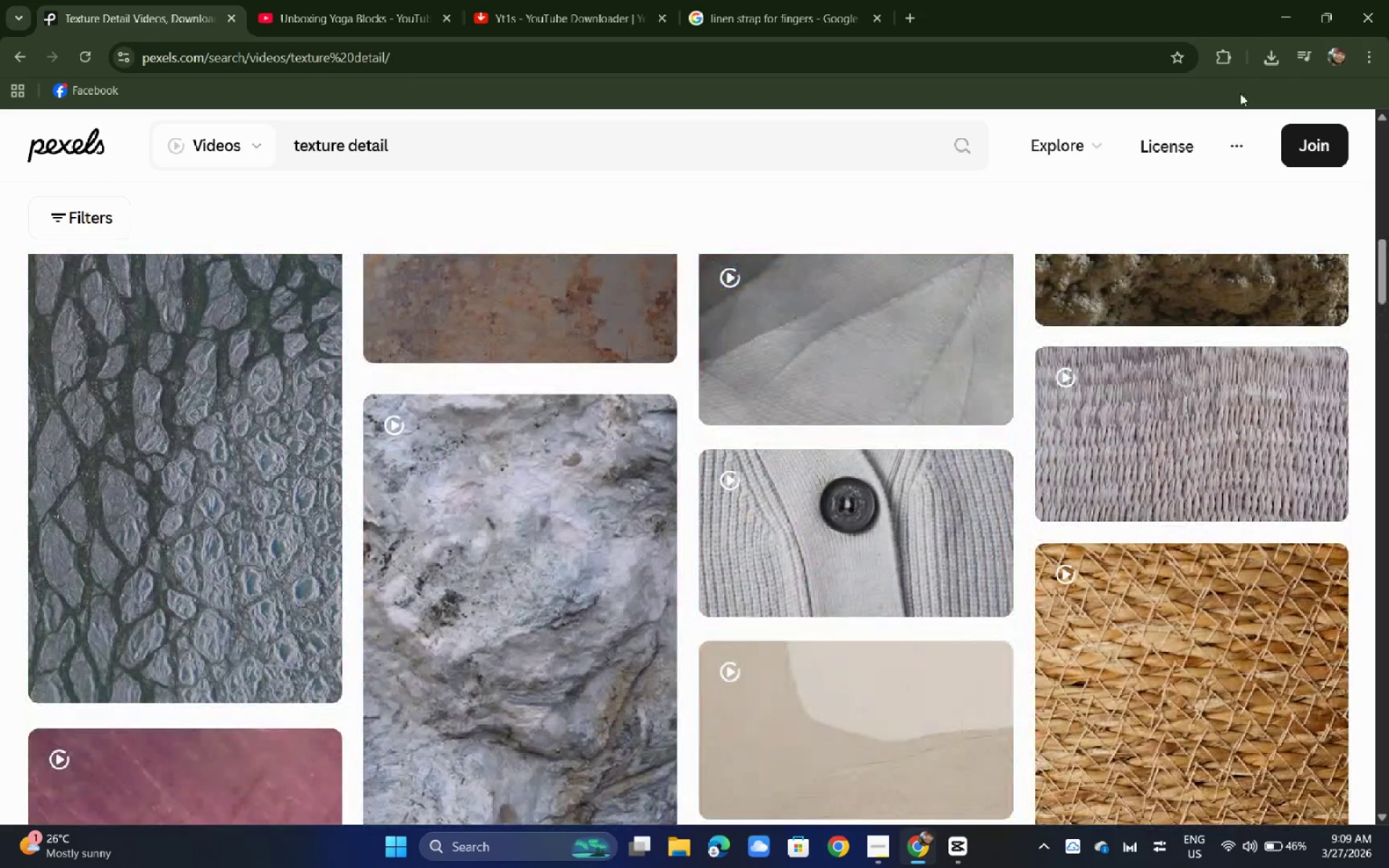 
left_click([1266, 55])
 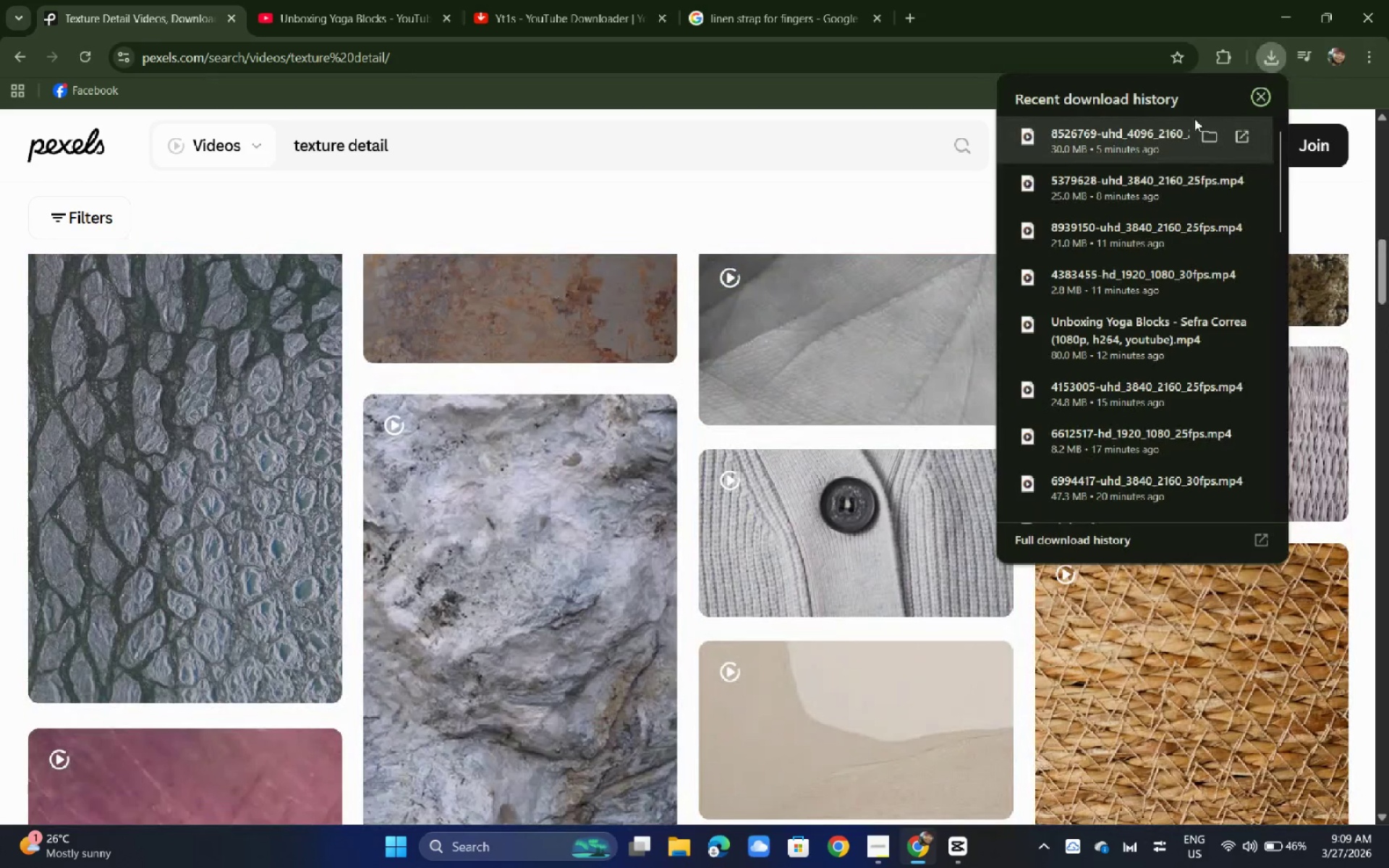 
left_click([1214, 138])
 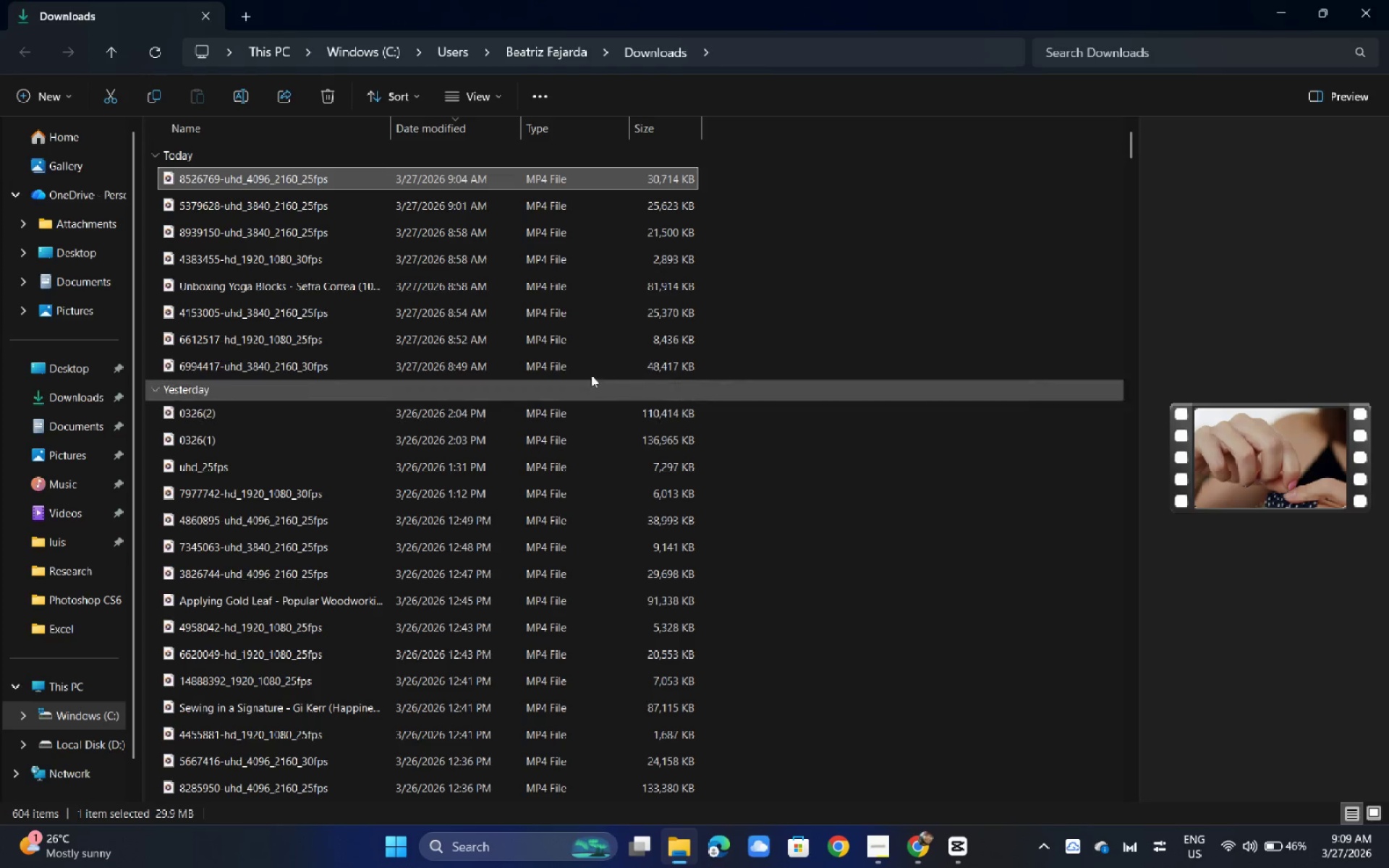 
wait(10.41)
 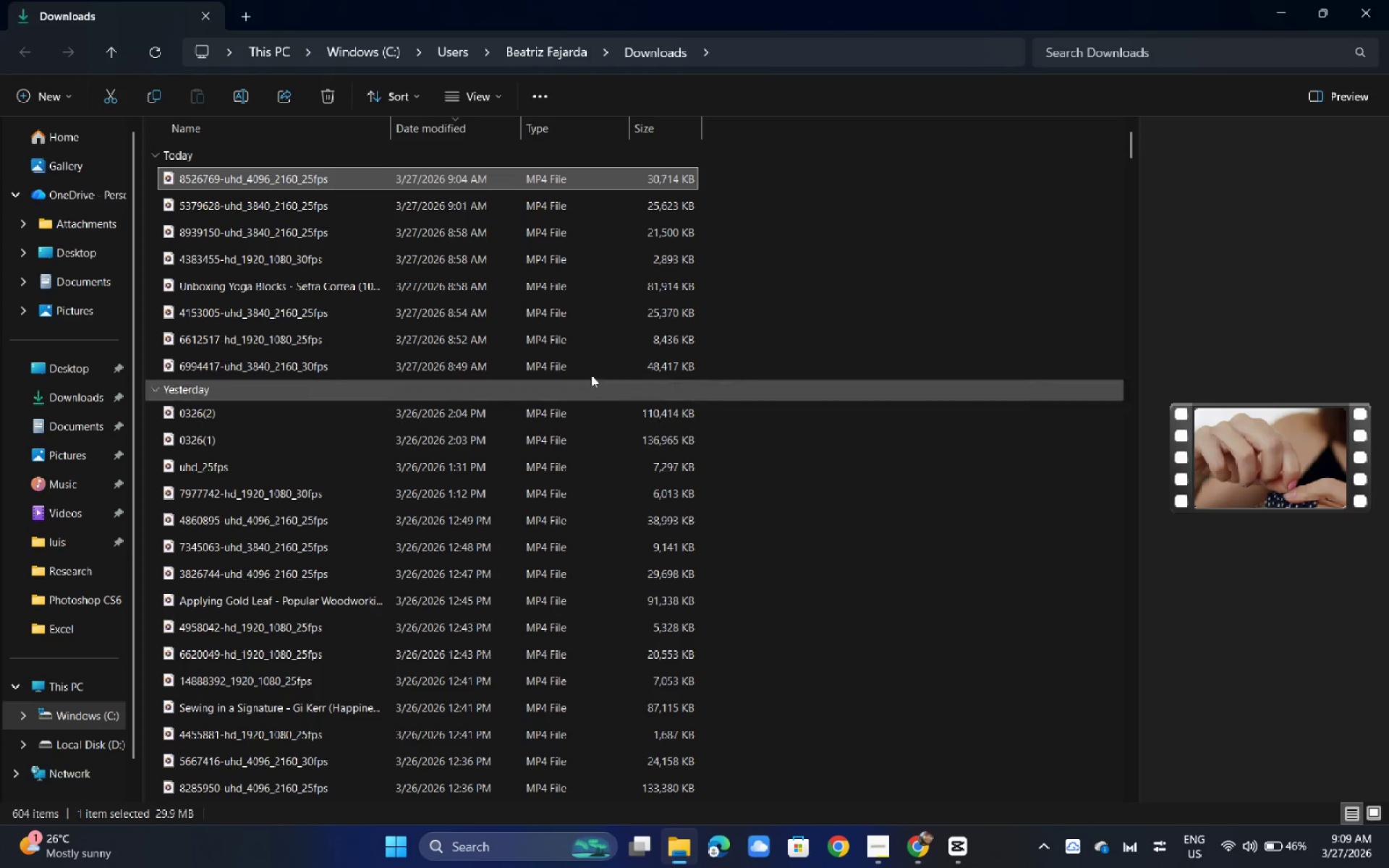 
scroll: coordinate [951, 300], scroll_direction: up, amount: 2.0
 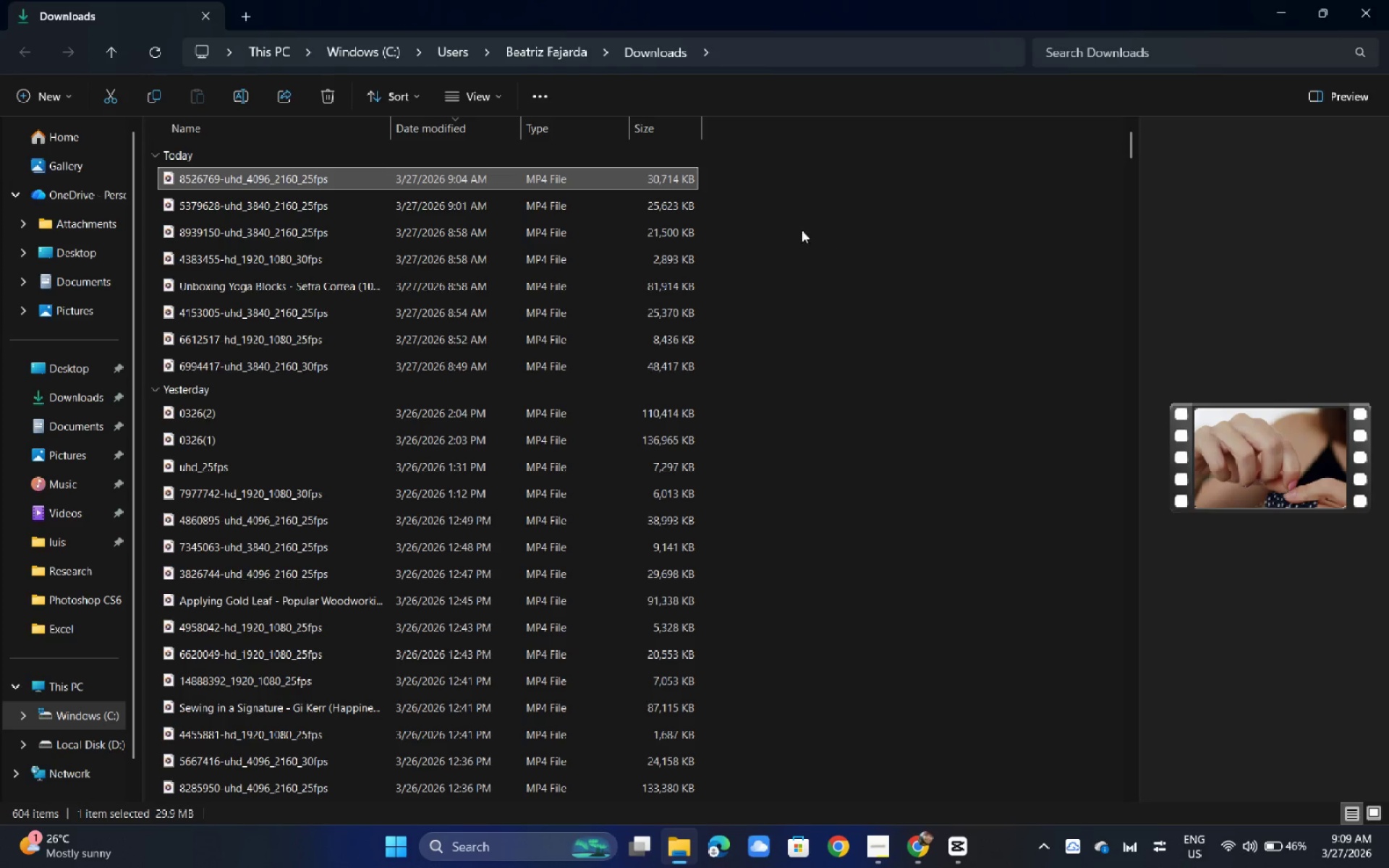 
left_click_drag(start_coordinate=[708, 164], to_coordinate=[688, 194])
 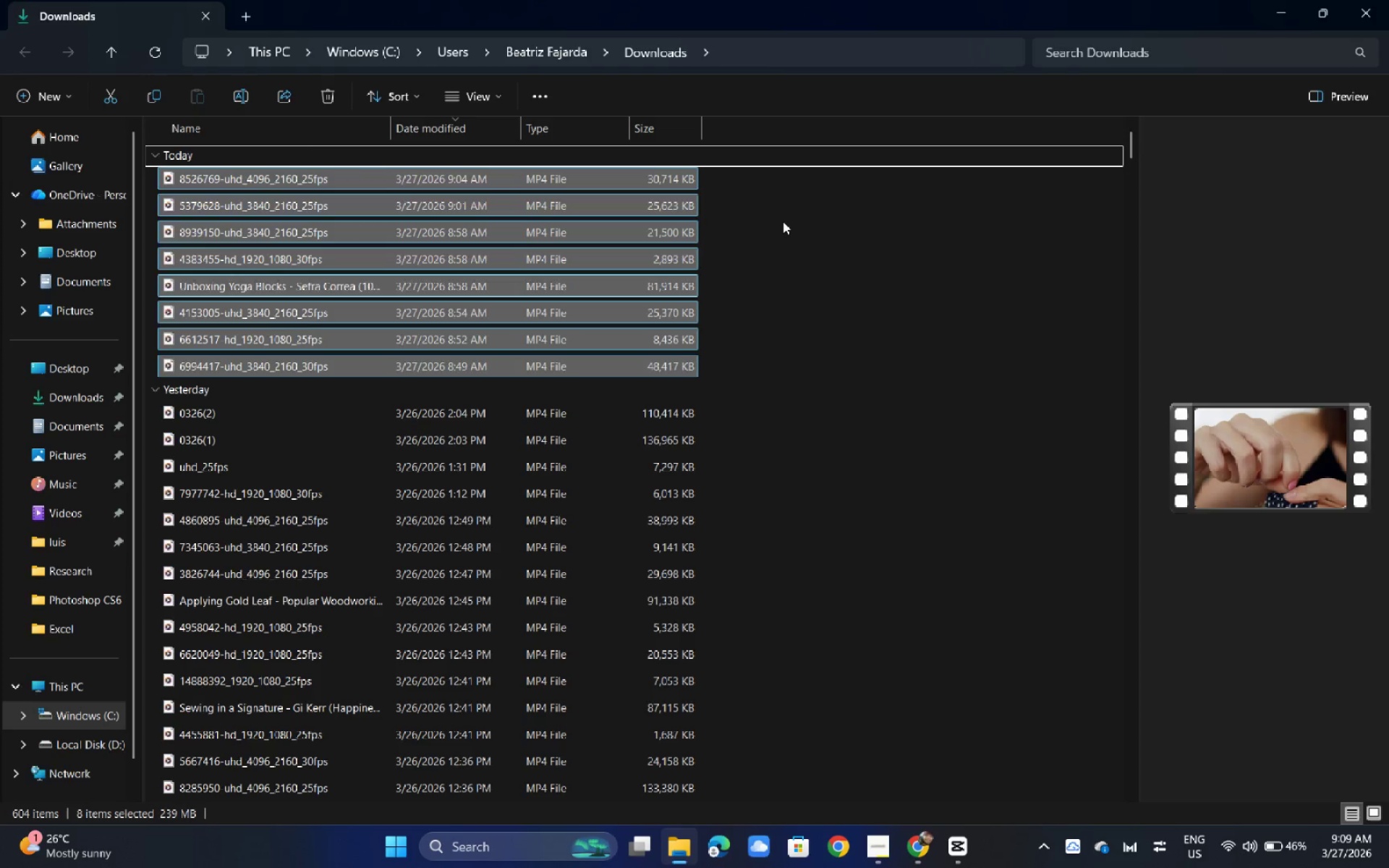 
left_click([783, 221])
 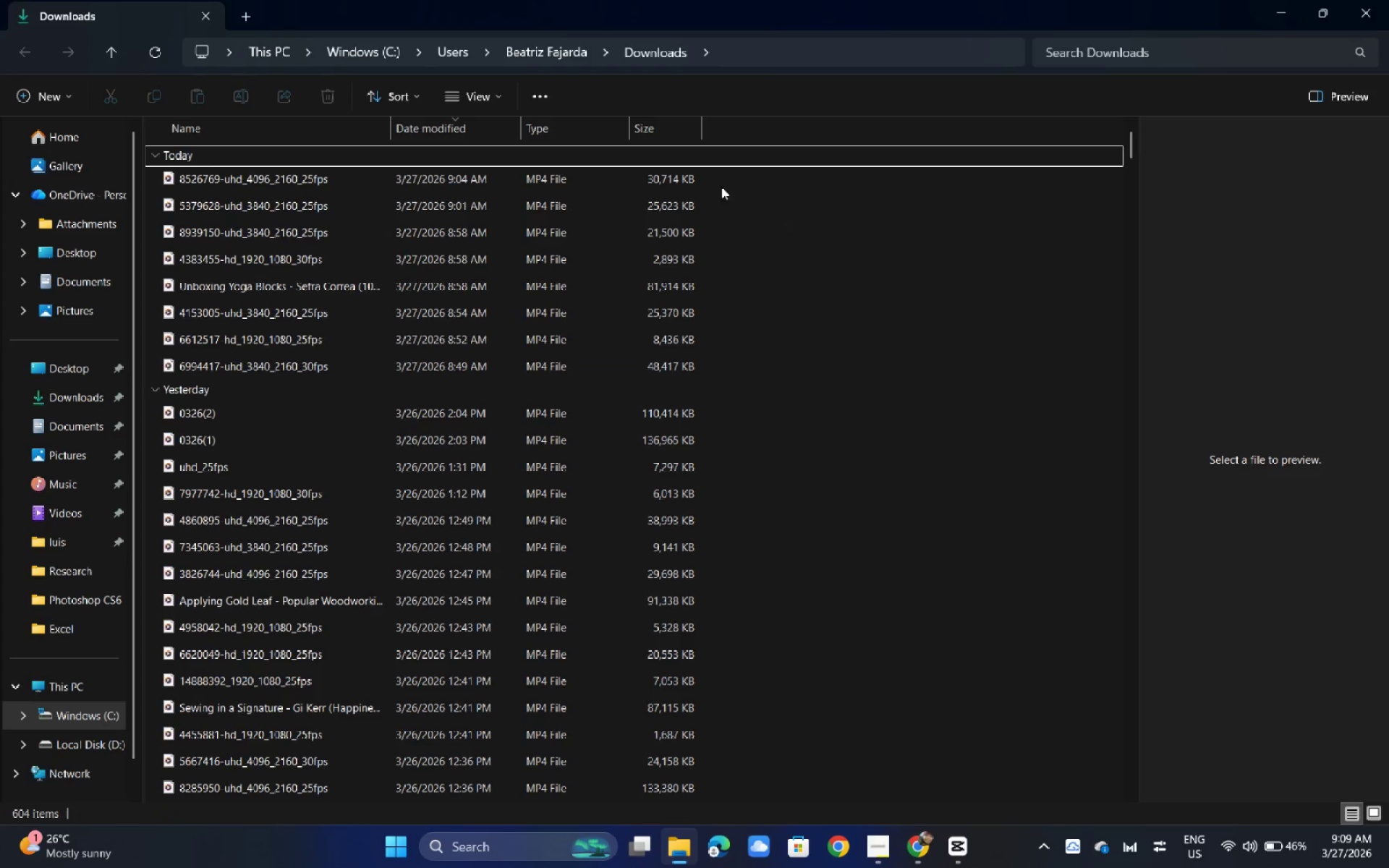 
left_click_drag(start_coordinate=[708, 171], to_coordinate=[650, 362])
 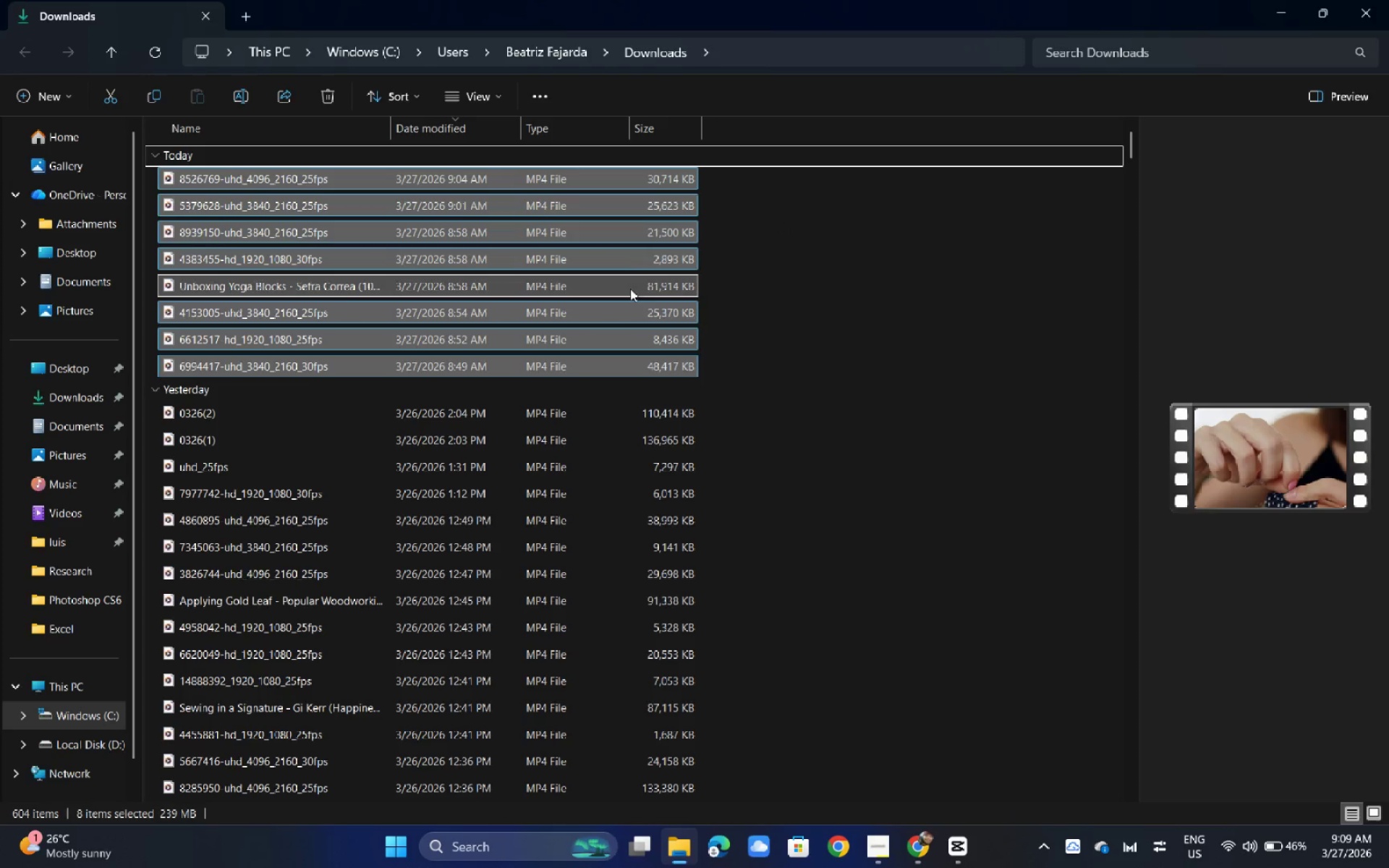 
left_click_drag(start_coordinate=[631, 287], to_coordinate=[396, 579])
 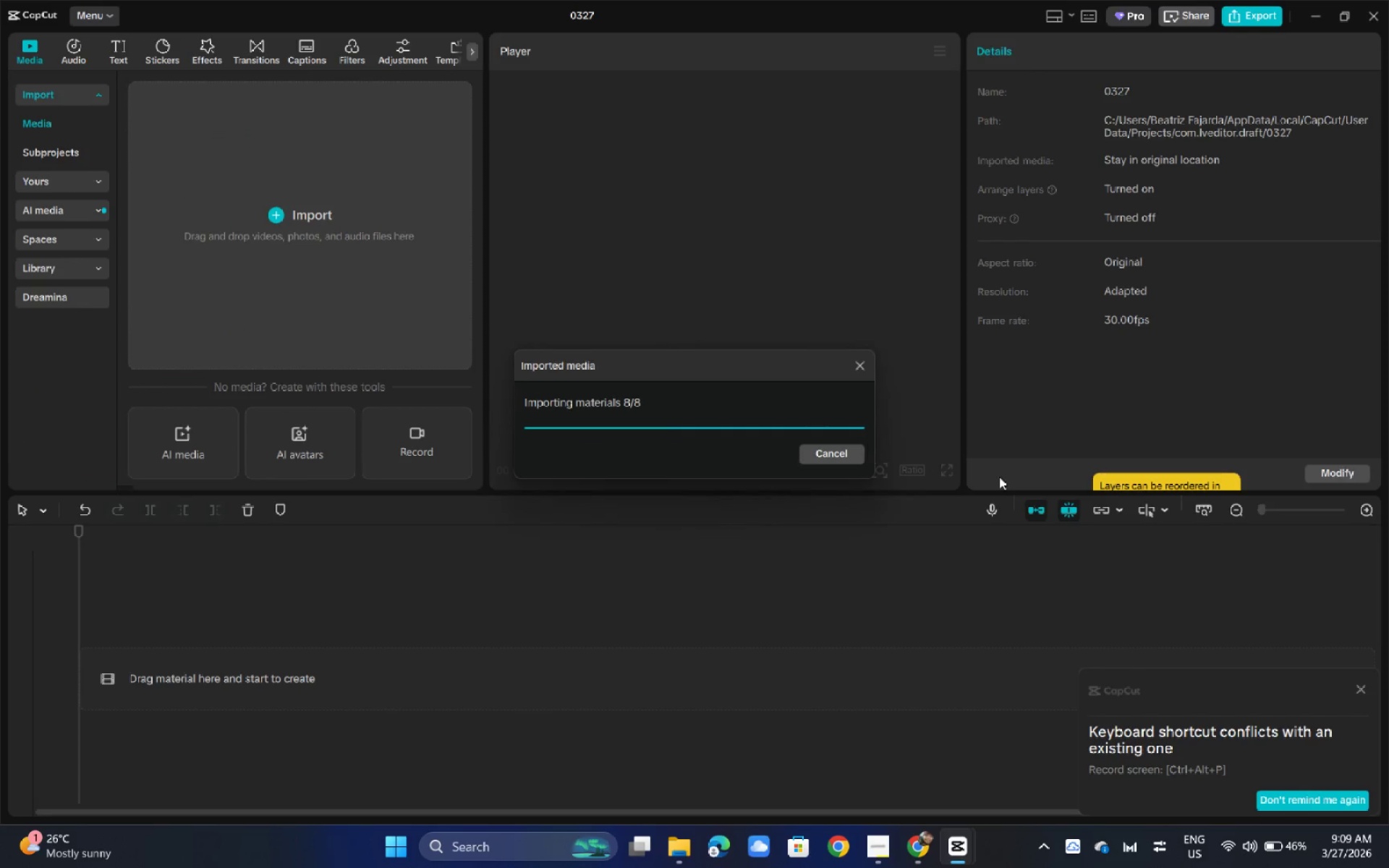 
key(Alt+Tab)
 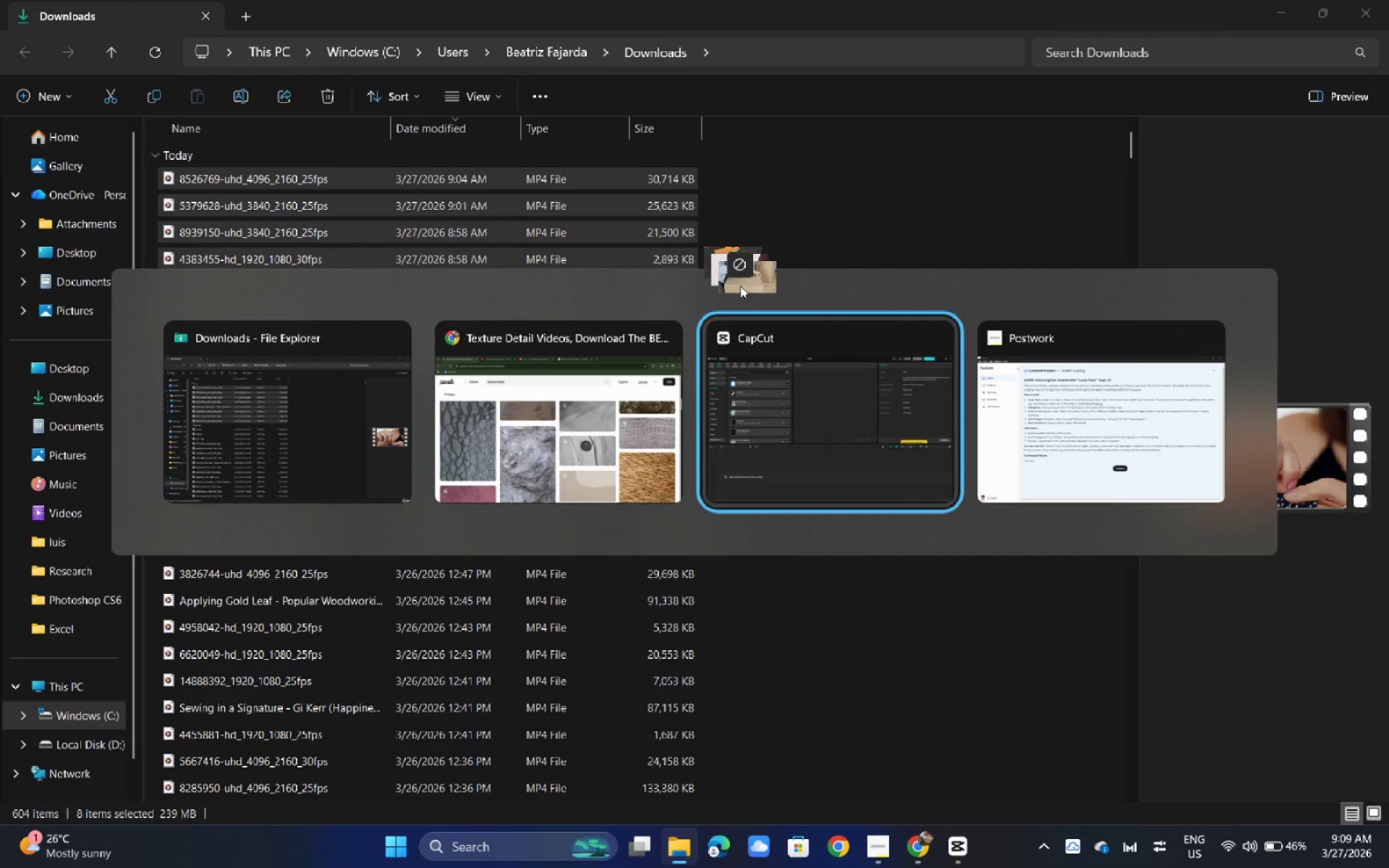 
key(Alt+Tab)
 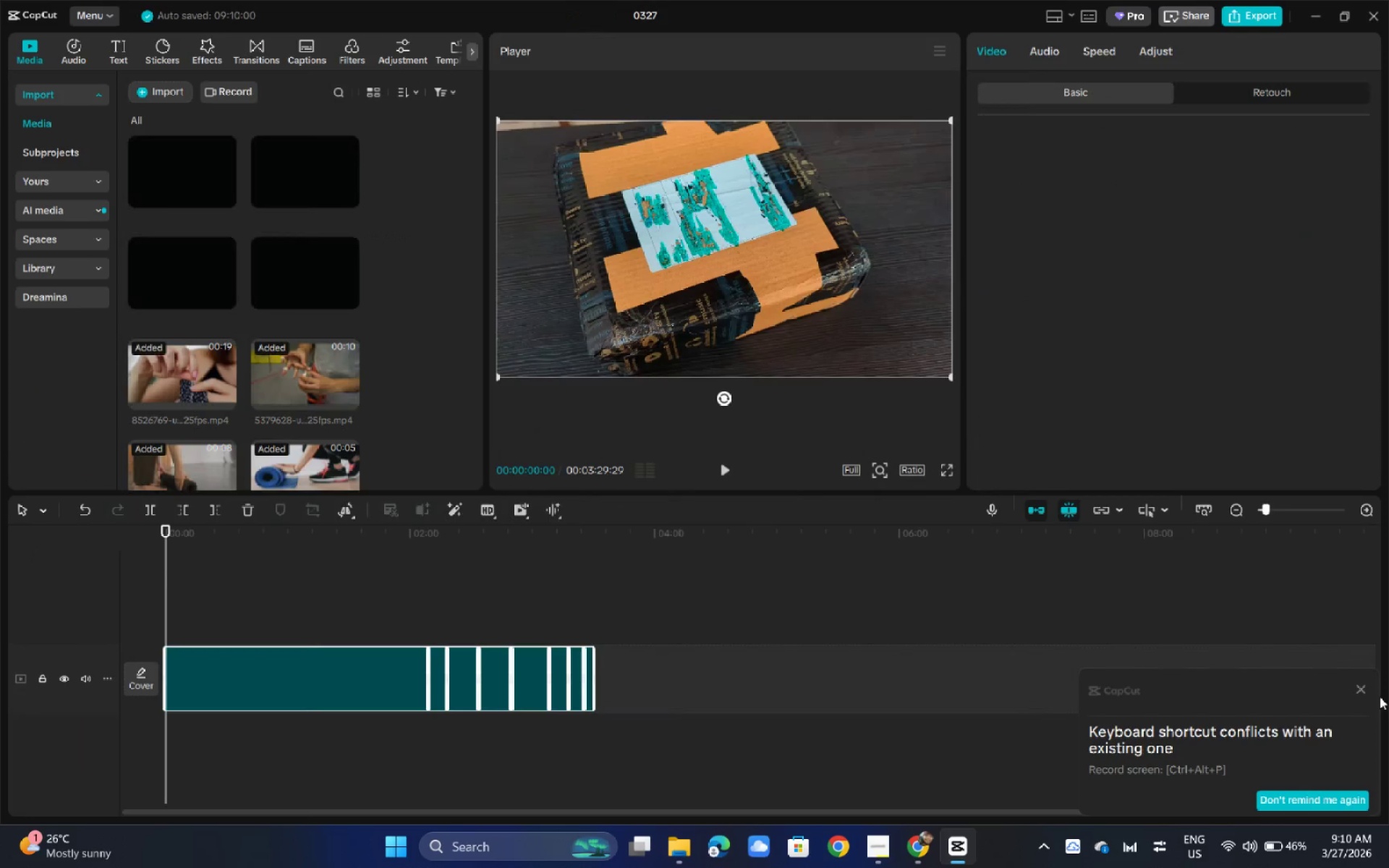 
left_click([1356, 688])
 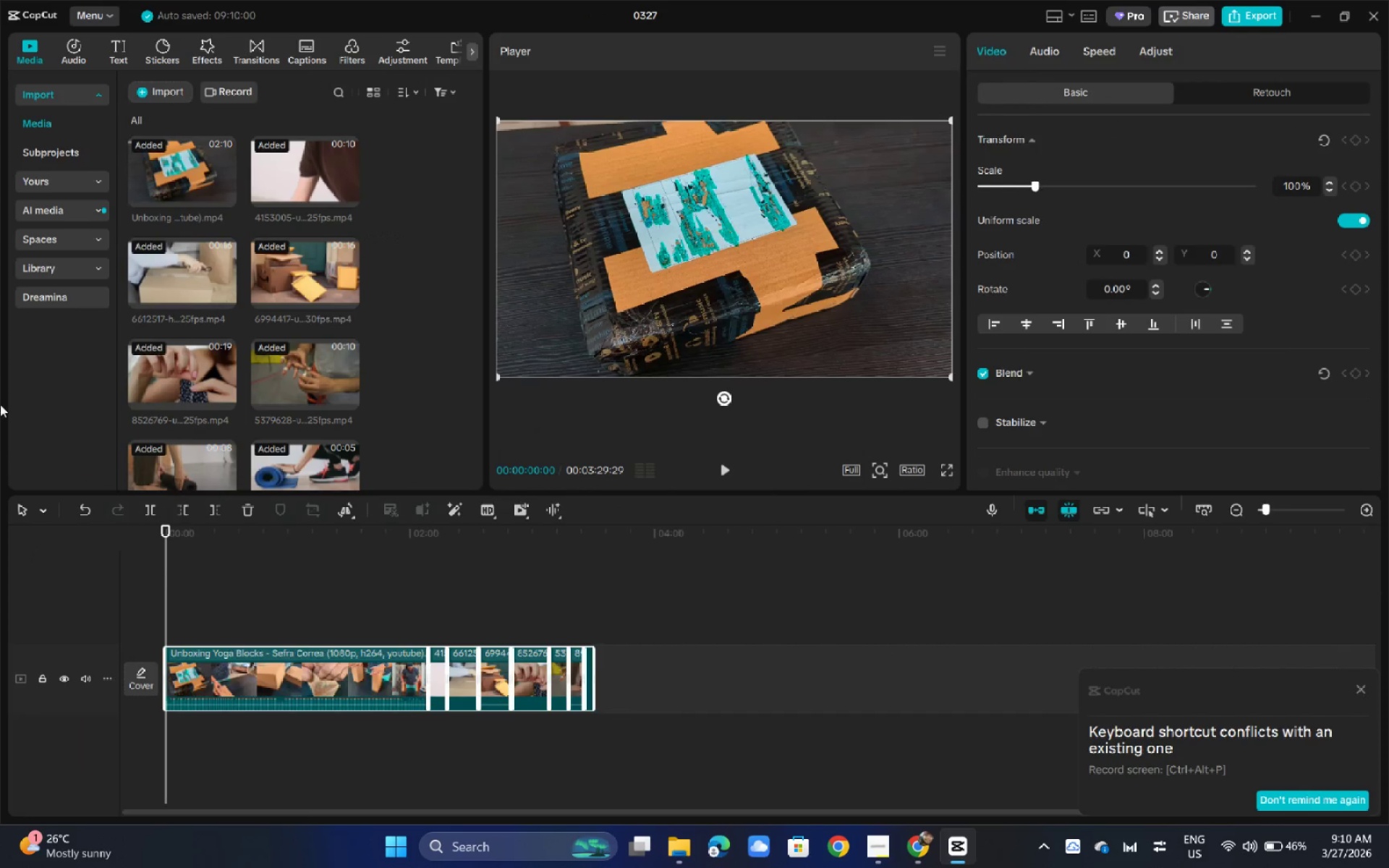 
key(Space)
 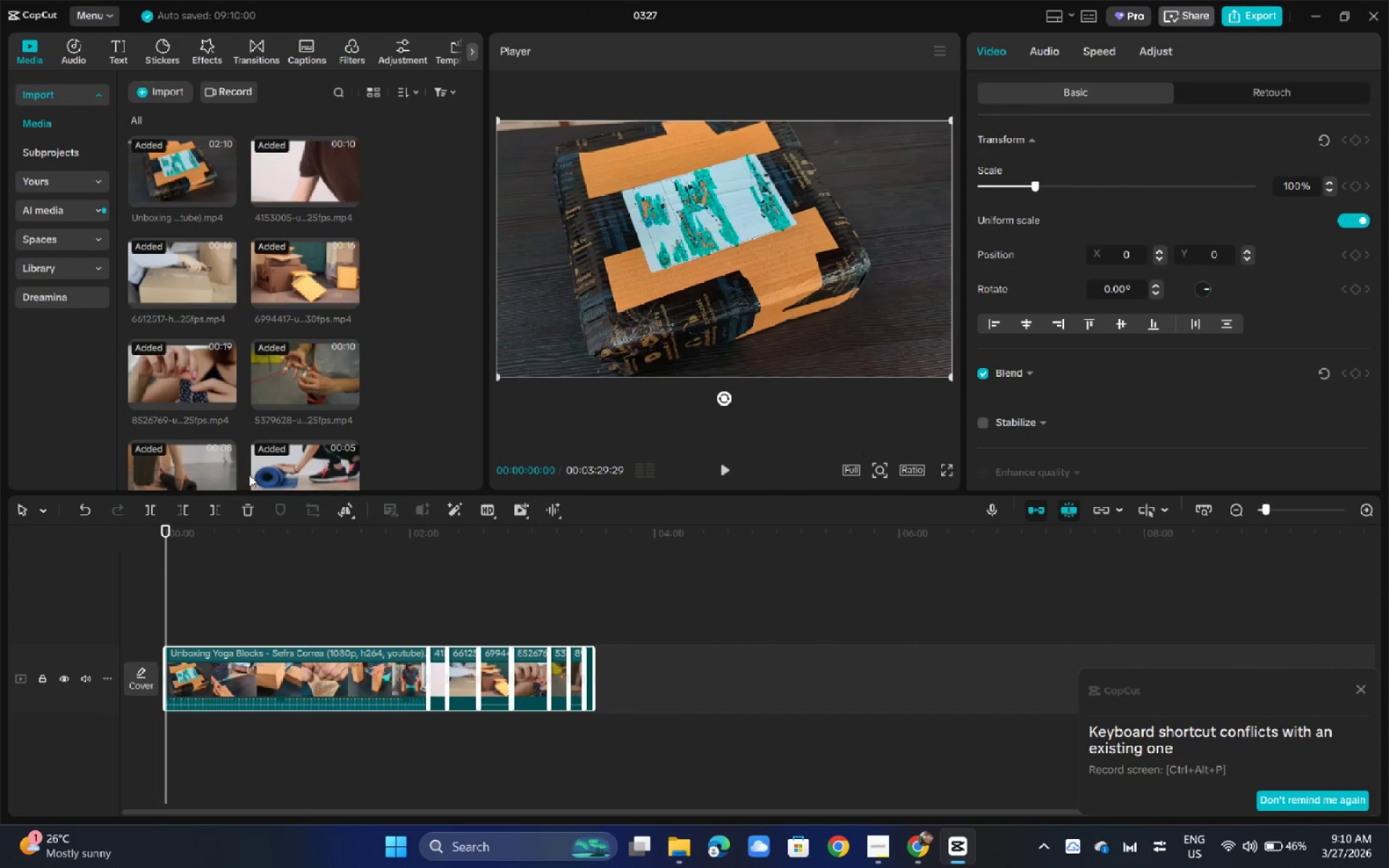 
left_click([350, 634])
 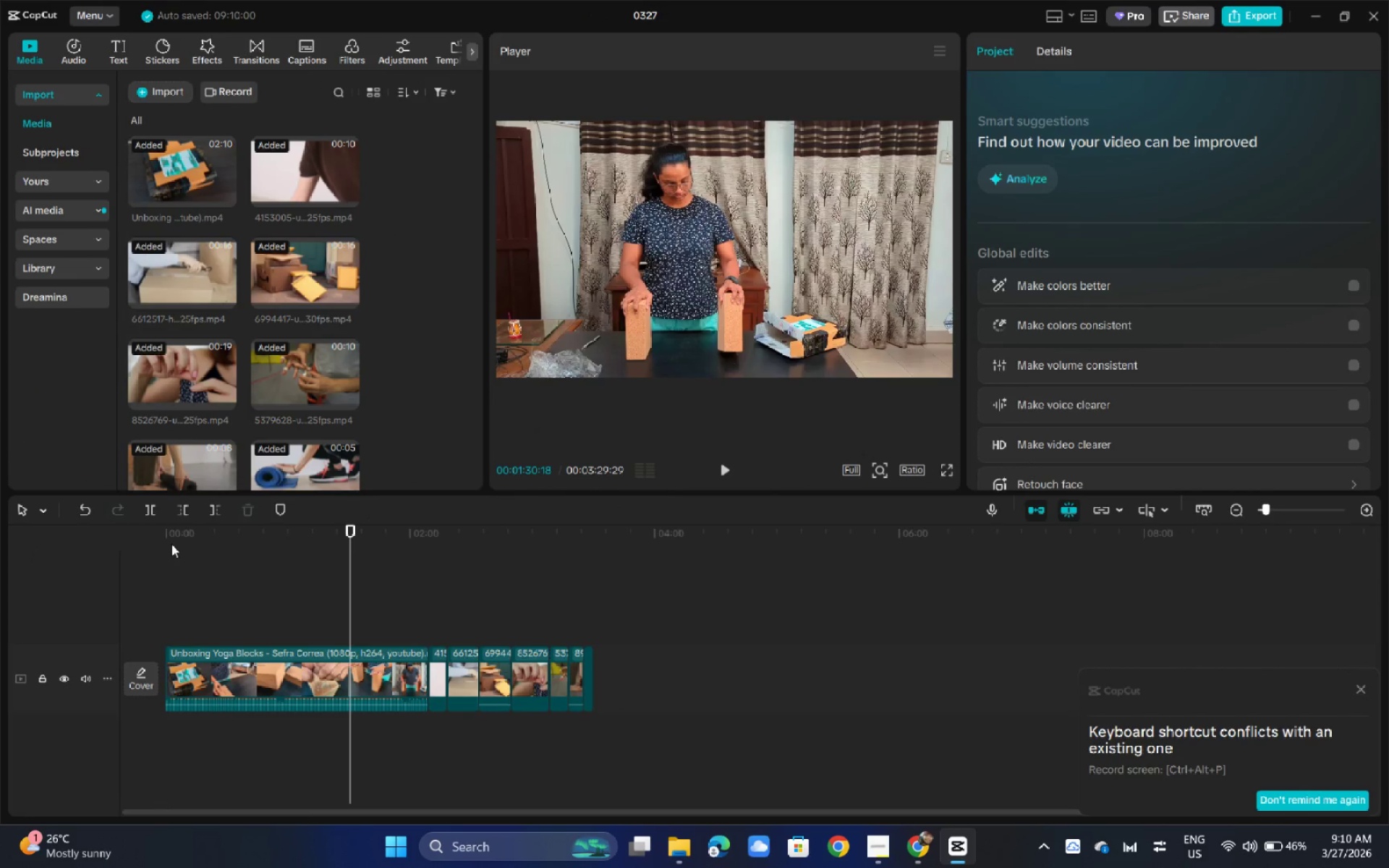 
left_click_drag(start_coordinate=[174, 542], to_coordinate=[145, 537])
 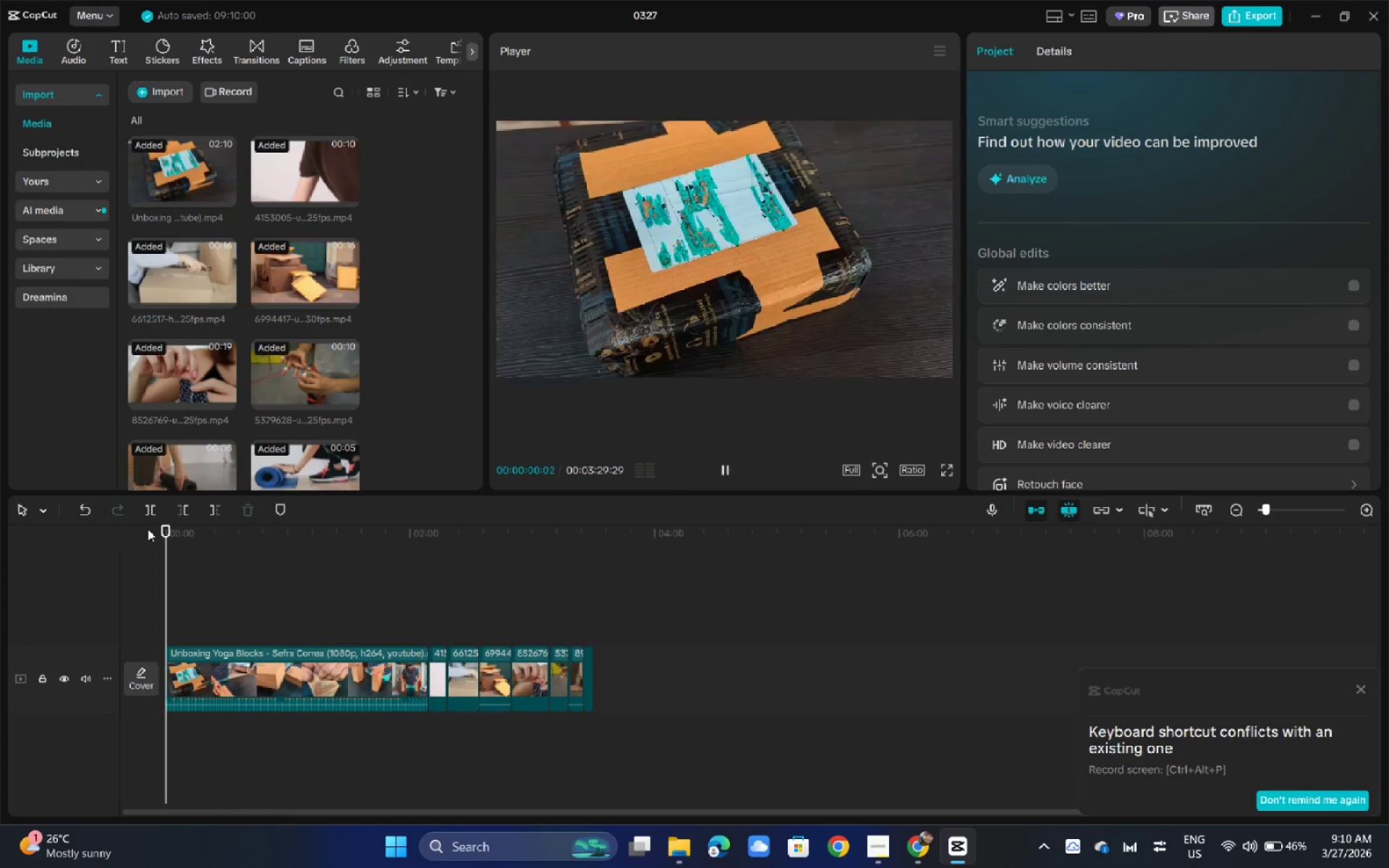 
key(Space)
 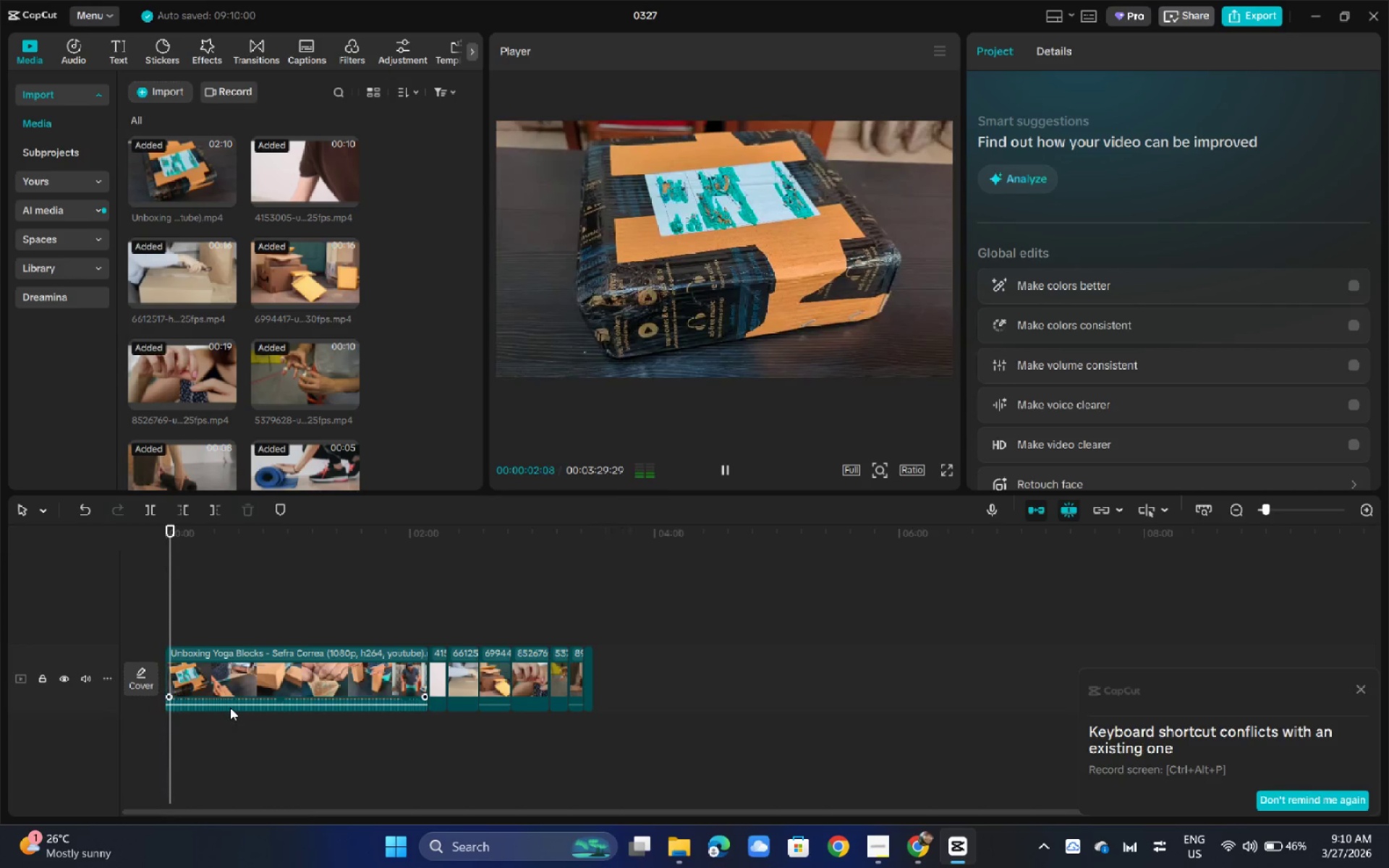 
left_click_drag(start_coordinate=[234, 705], to_coordinate=[230, 723])
 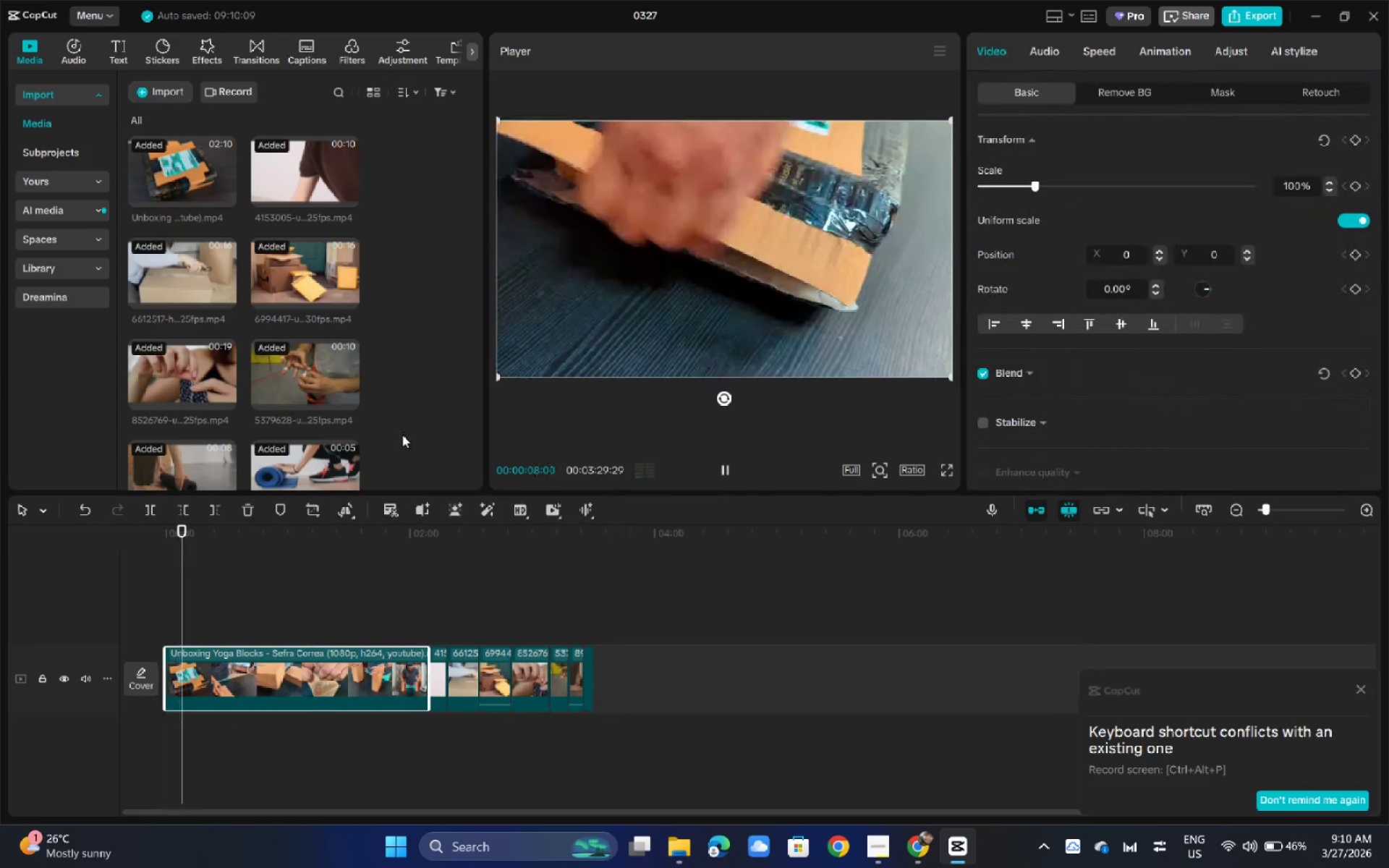 
wait(5.91)
 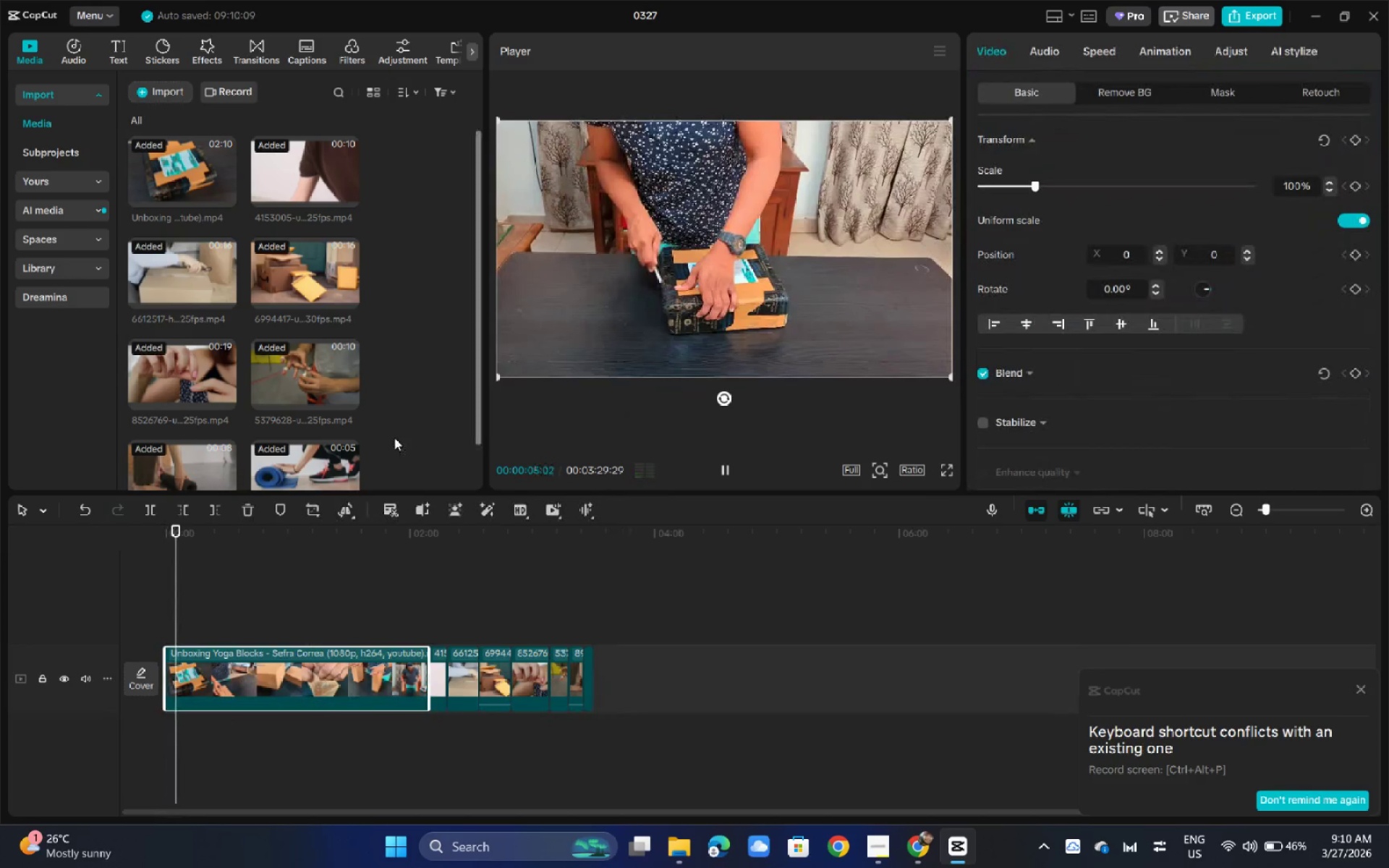 
left_click([309, 482])
 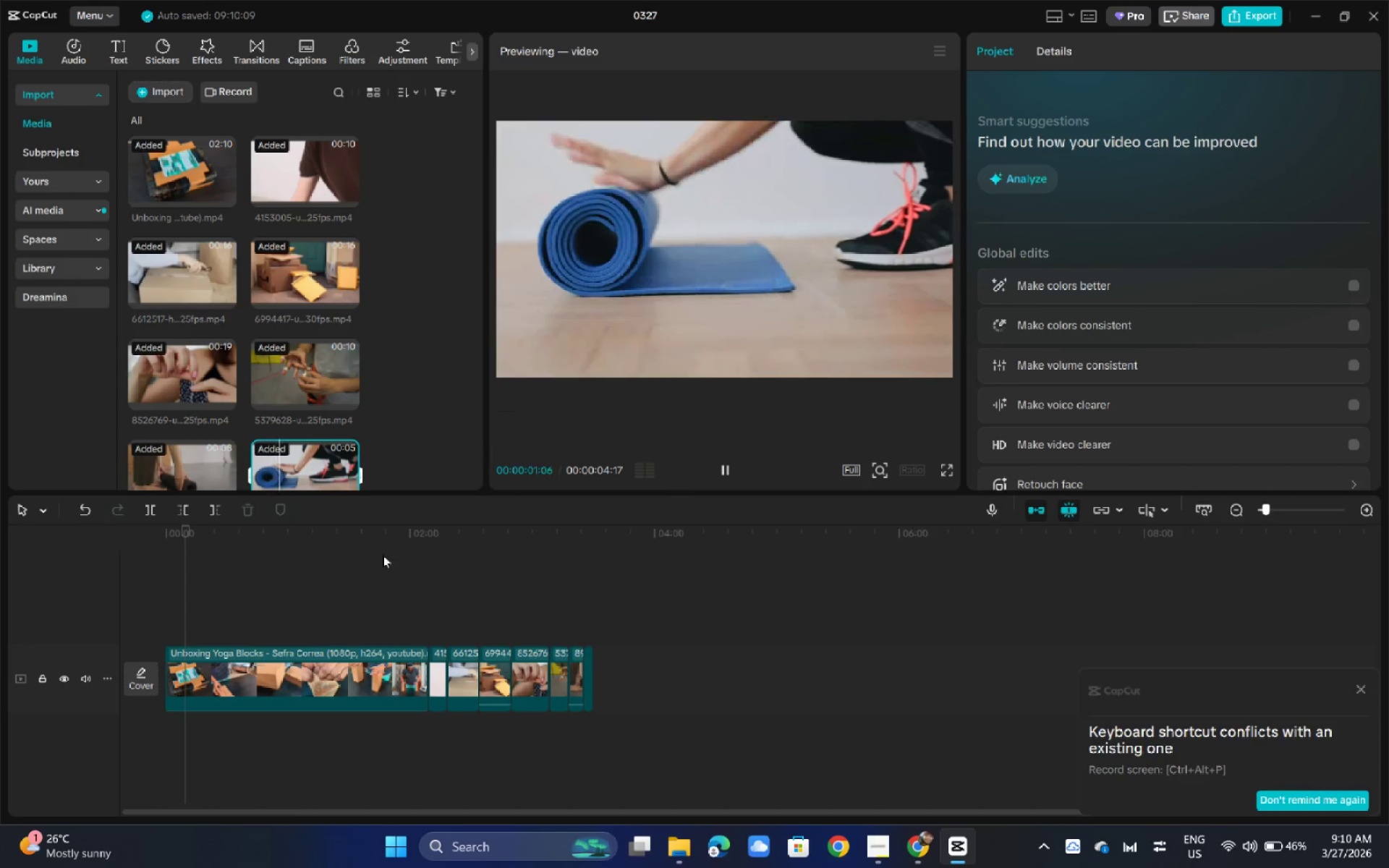 
left_click([285, 592])
 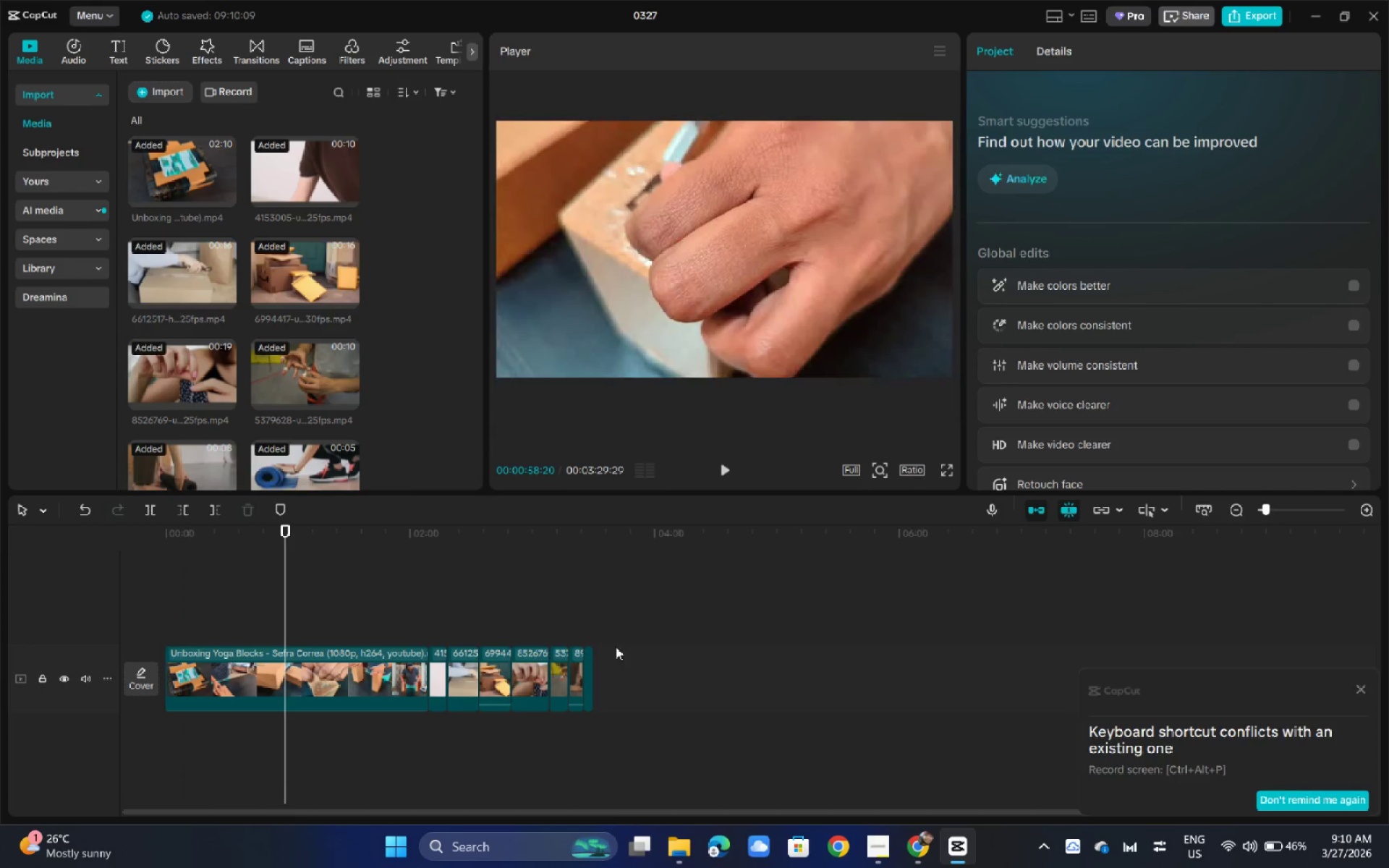 
left_click_drag(start_coordinate=[625, 655], to_coordinate=[156, 689])
 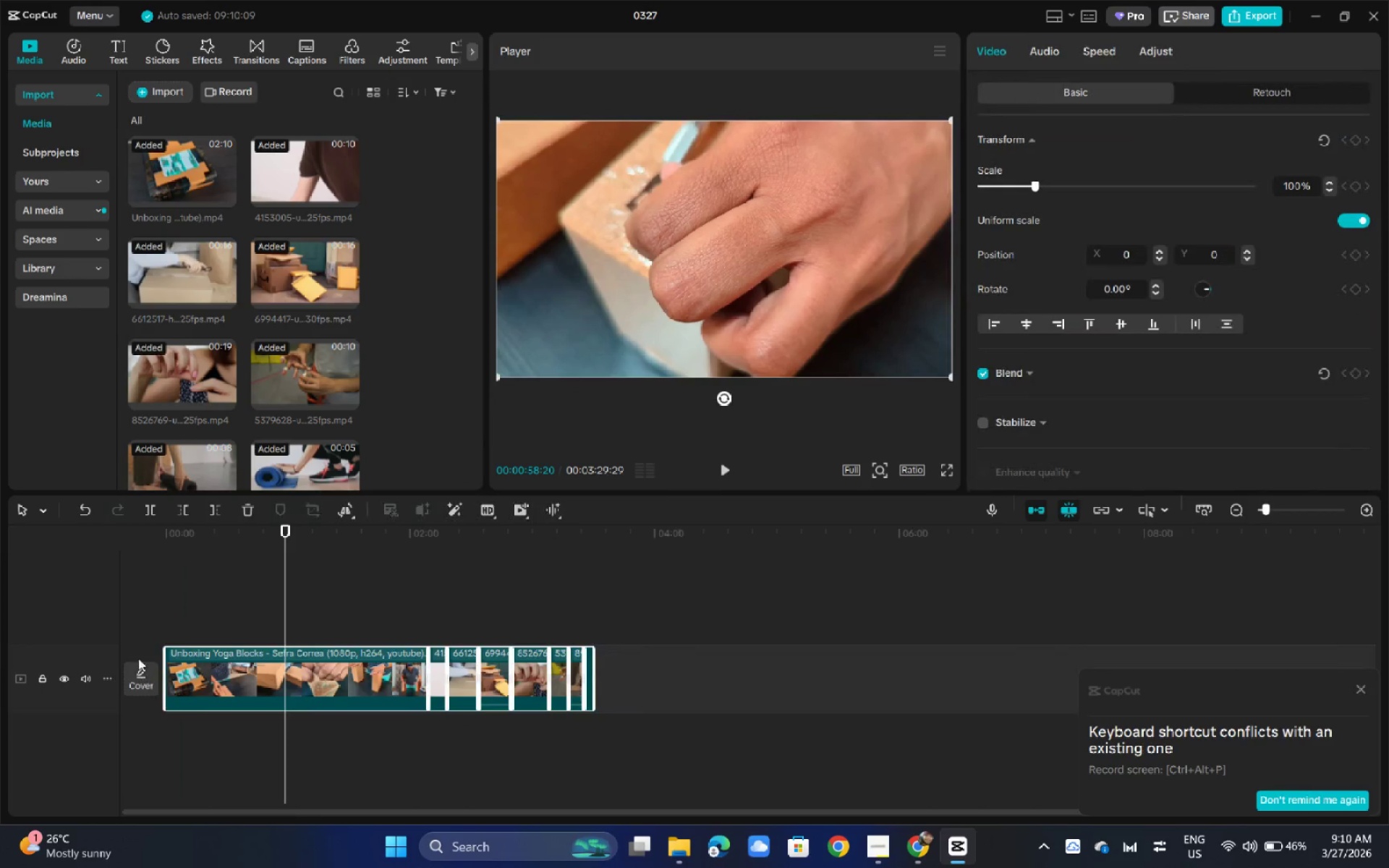 
left_click_drag(start_coordinate=[141, 670], to_coordinate=[139, 660])
 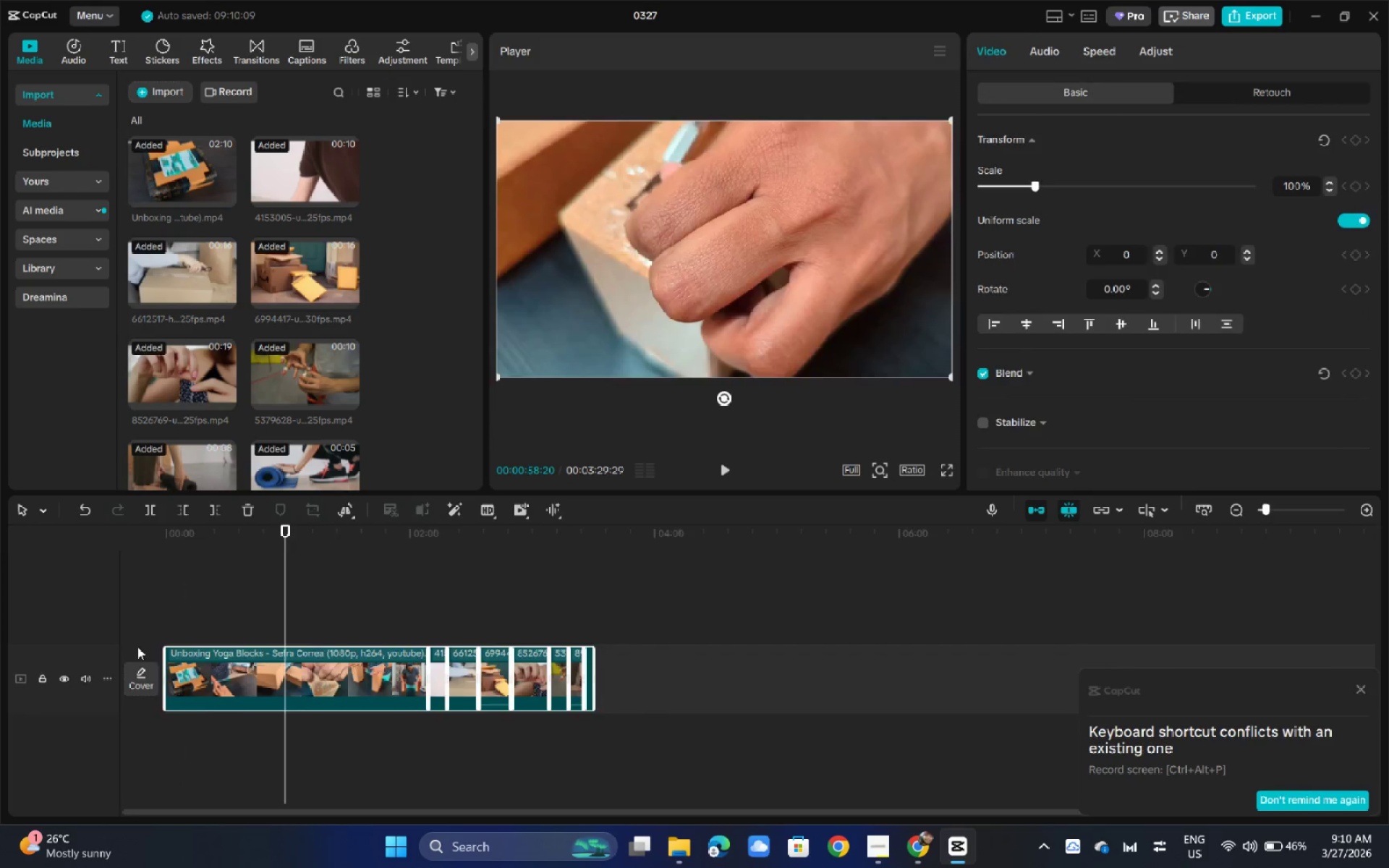 
key(Backspace)
 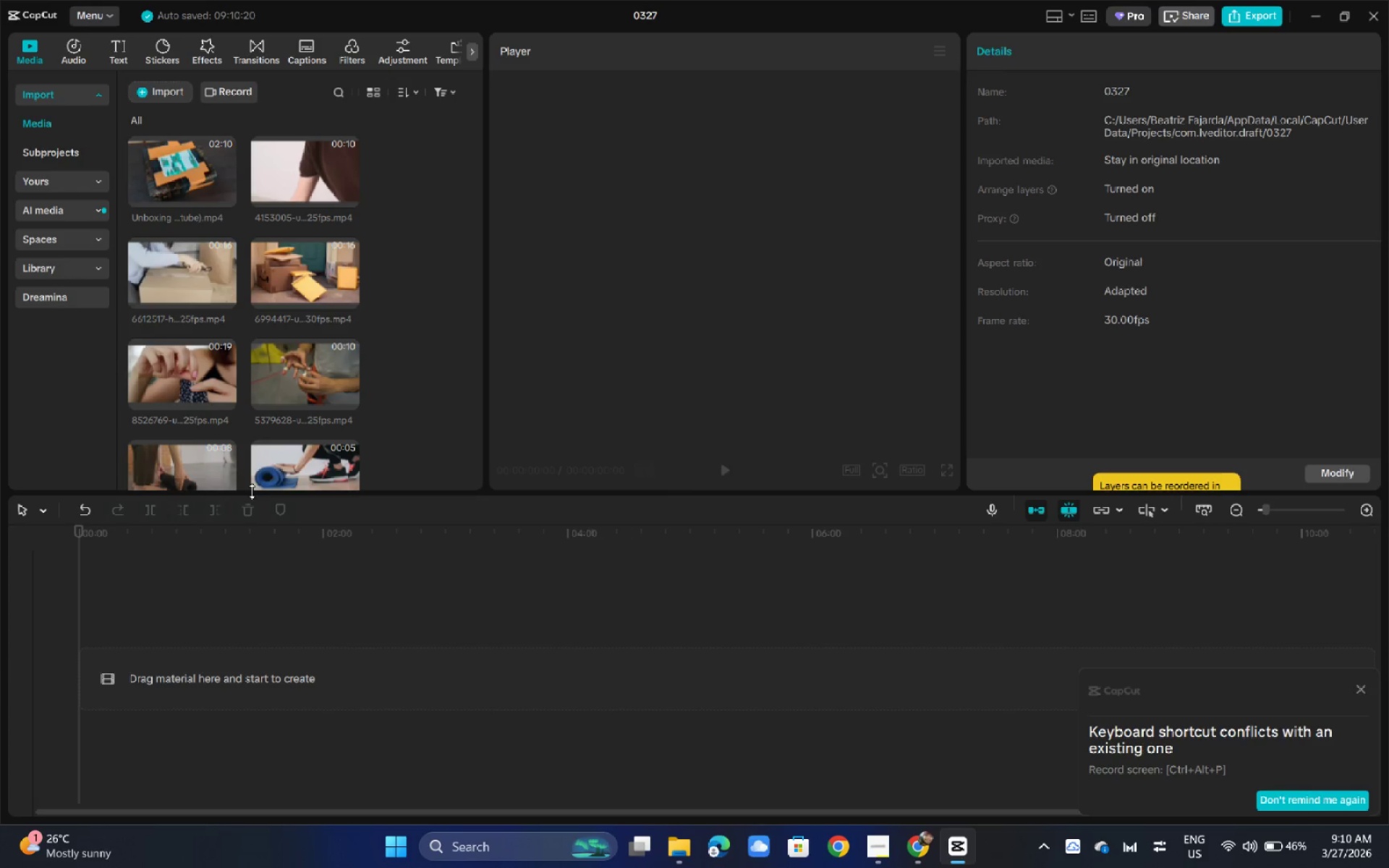 
wait(12.27)
 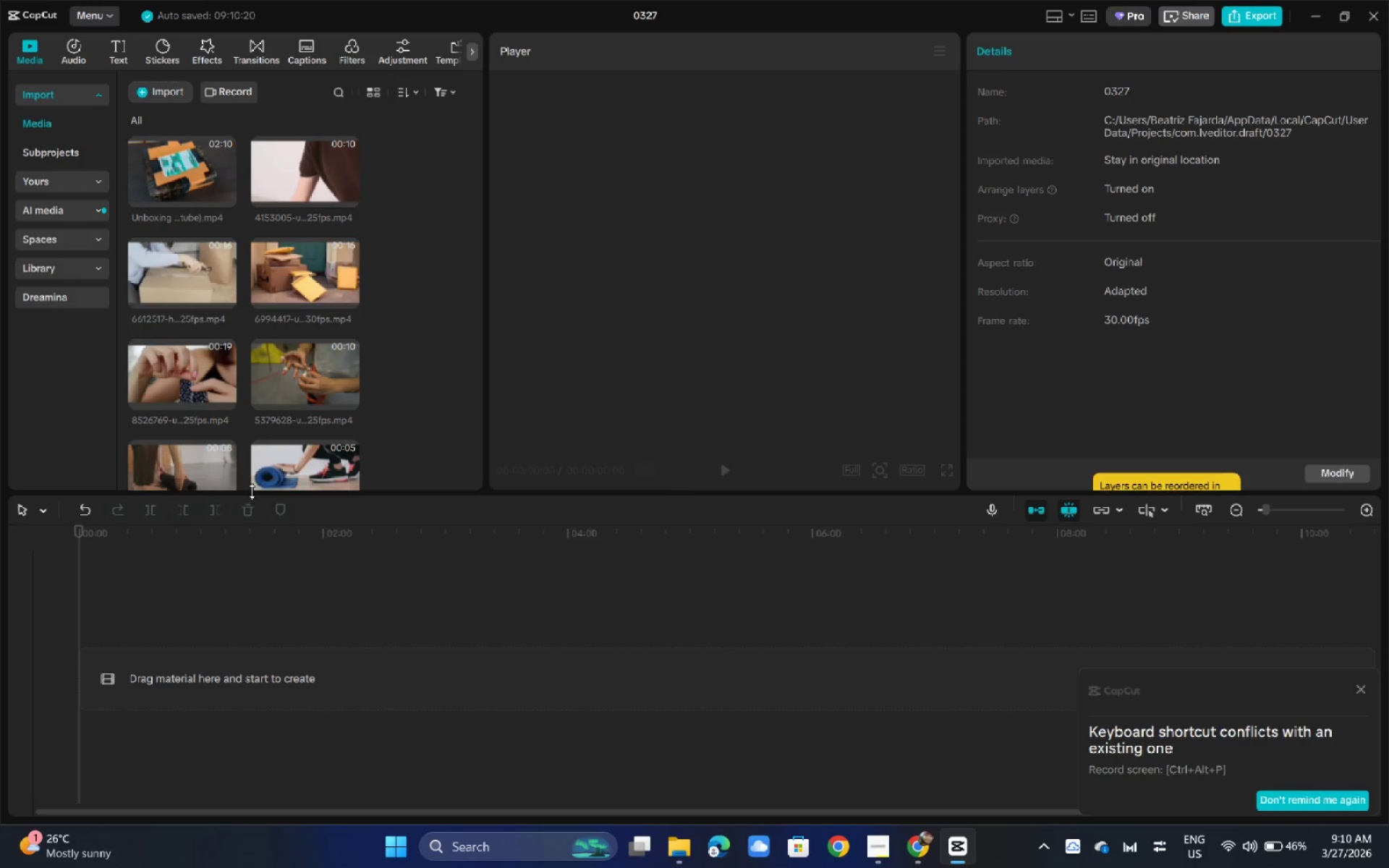 
scroll: coordinate [375, 308], scroll_direction: down, amount: 2.0
 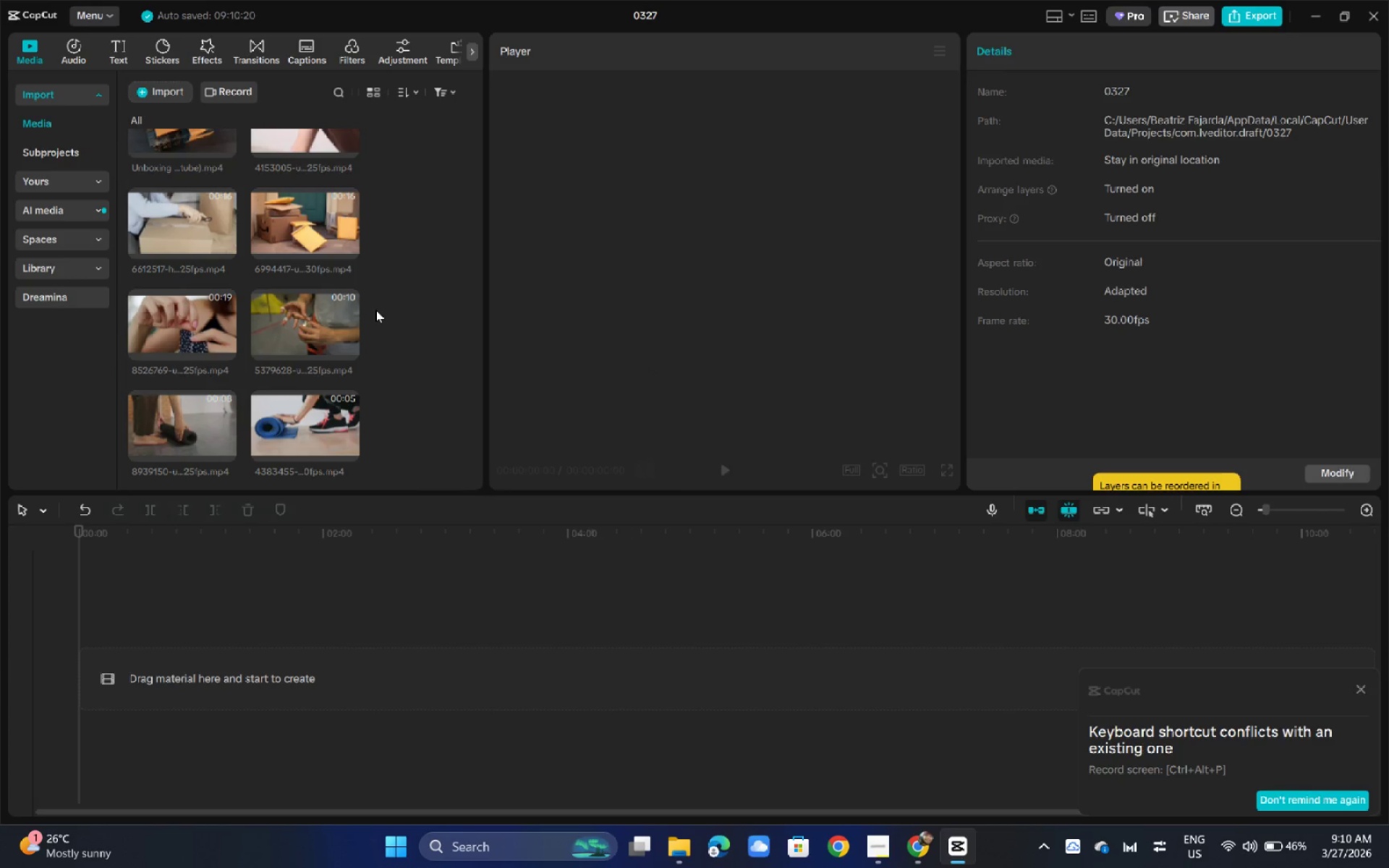 
wait(5.03)
 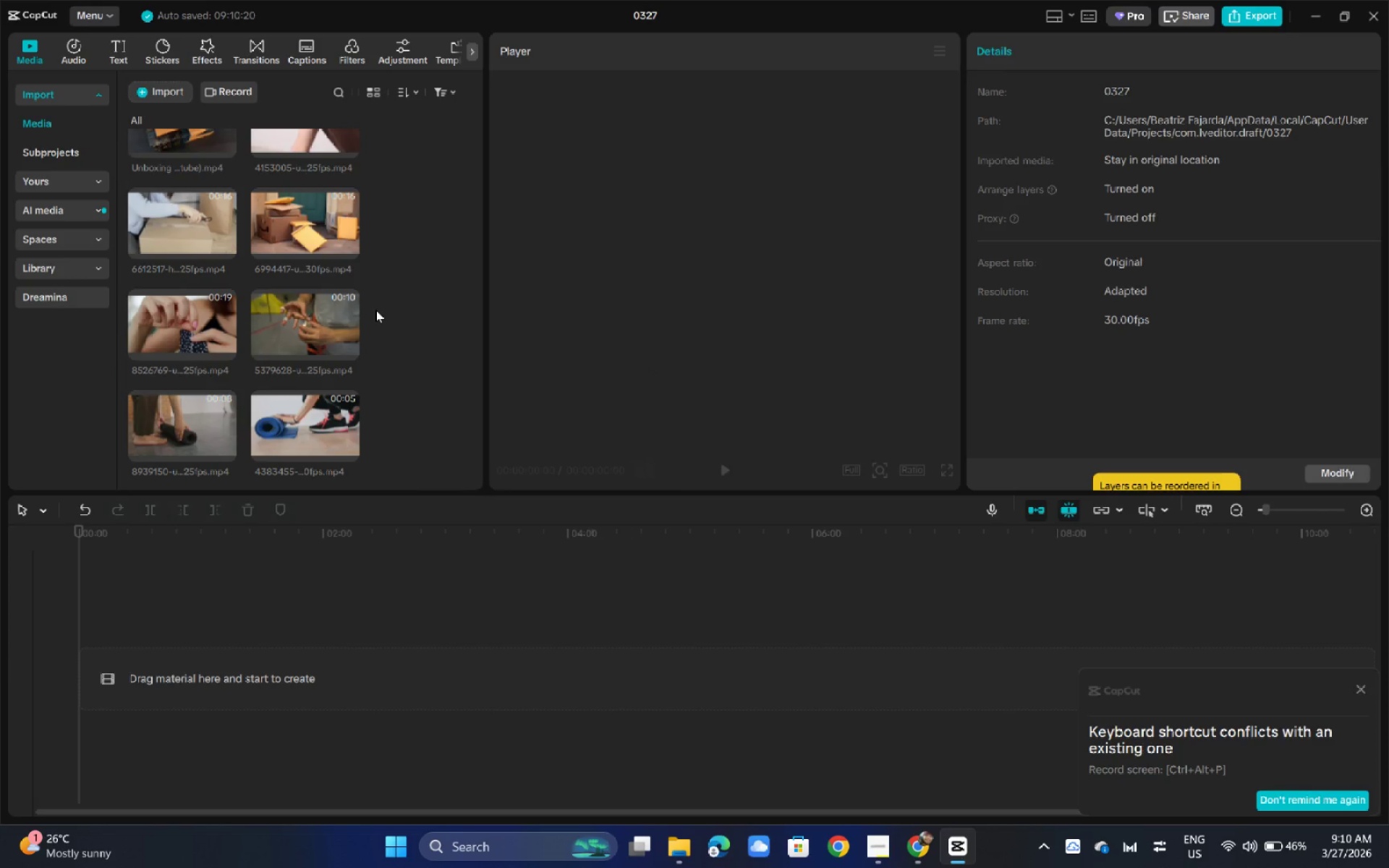 
scroll: coordinate [377, 309], scroll_direction: down, amount: 1.0
 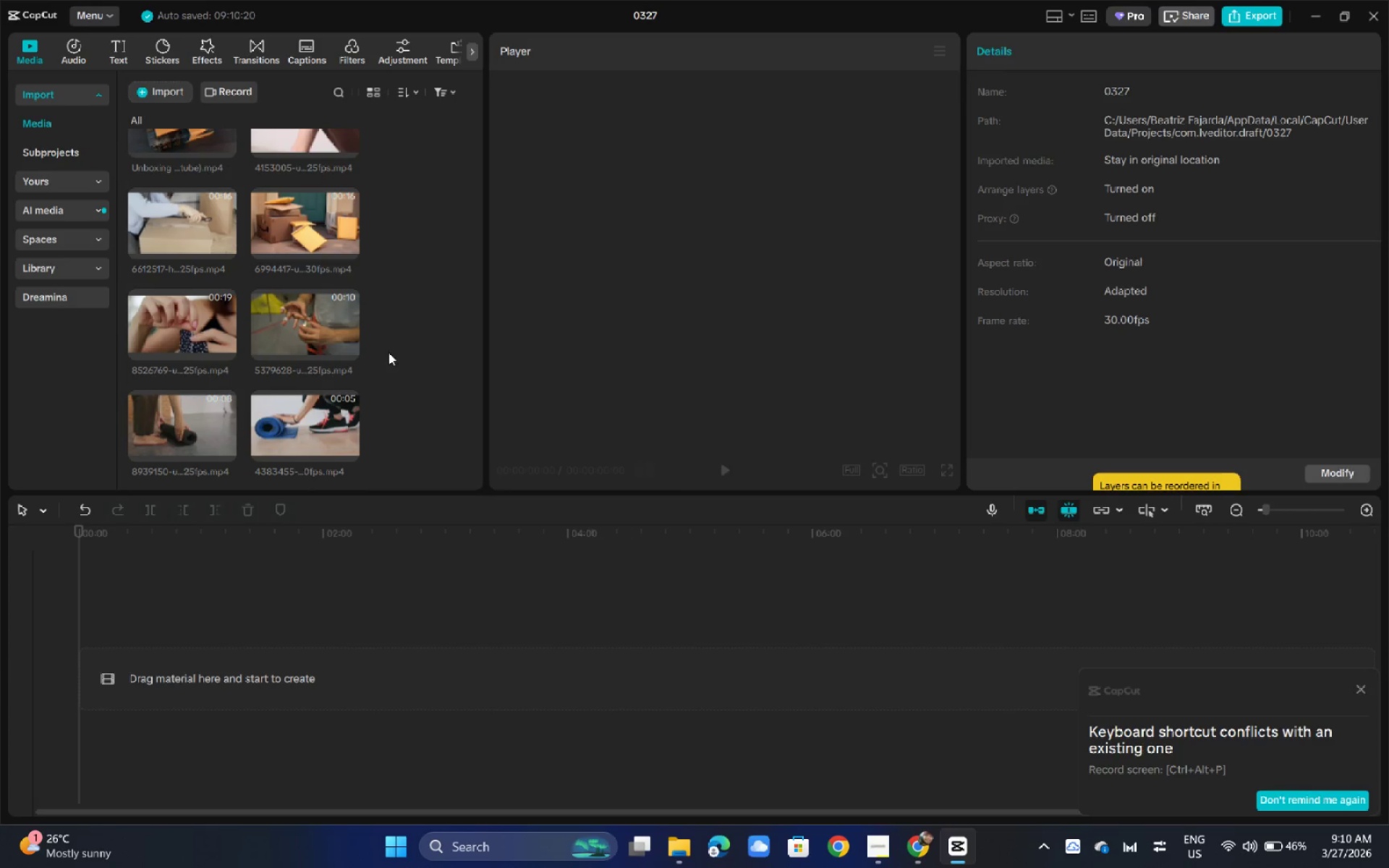 
scroll: coordinate [402, 475], scroll_direction: up, amount: 3.0
 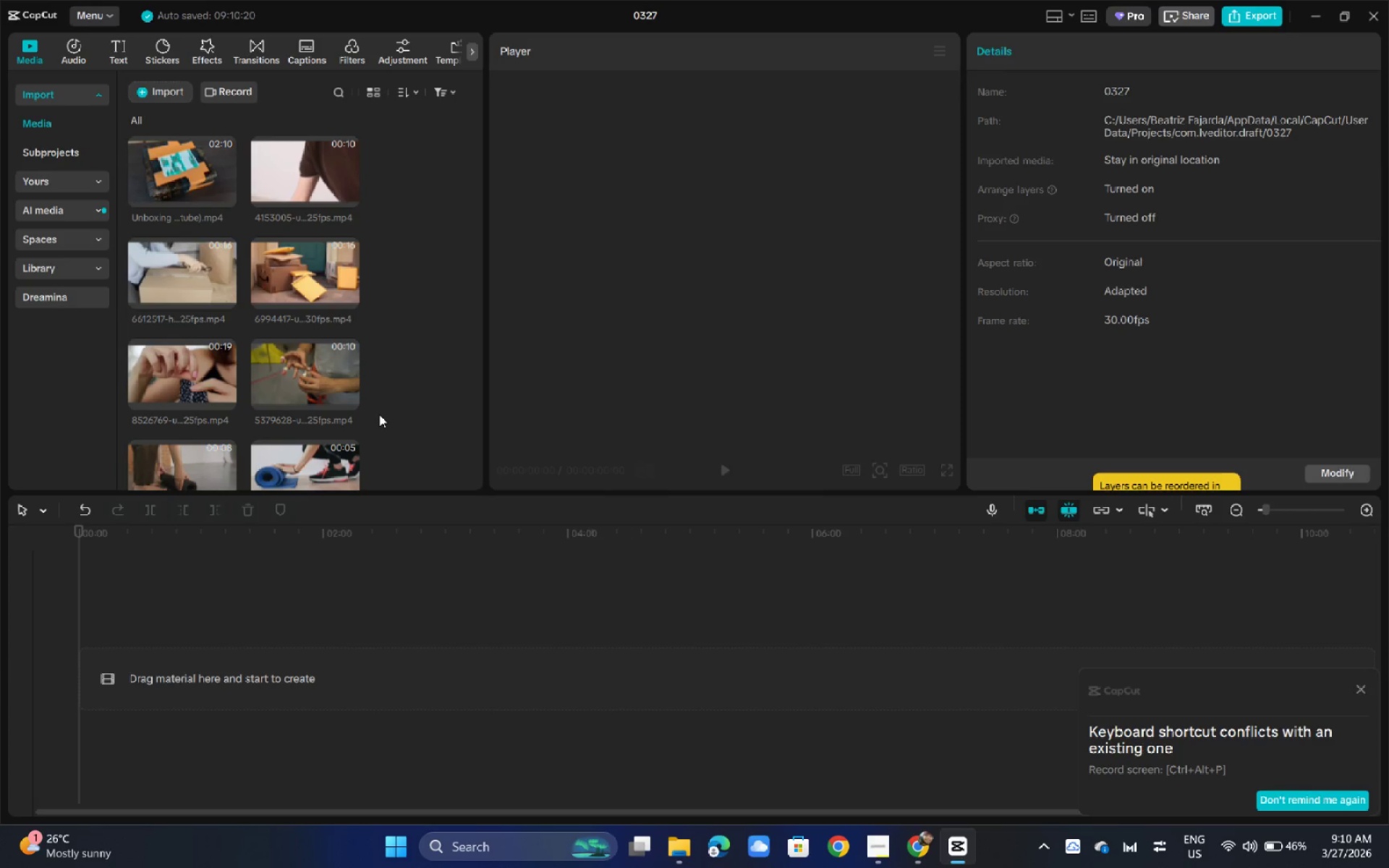 
scroll: coordinate [385, 413], scroll_direction: down, amount: 1.0
 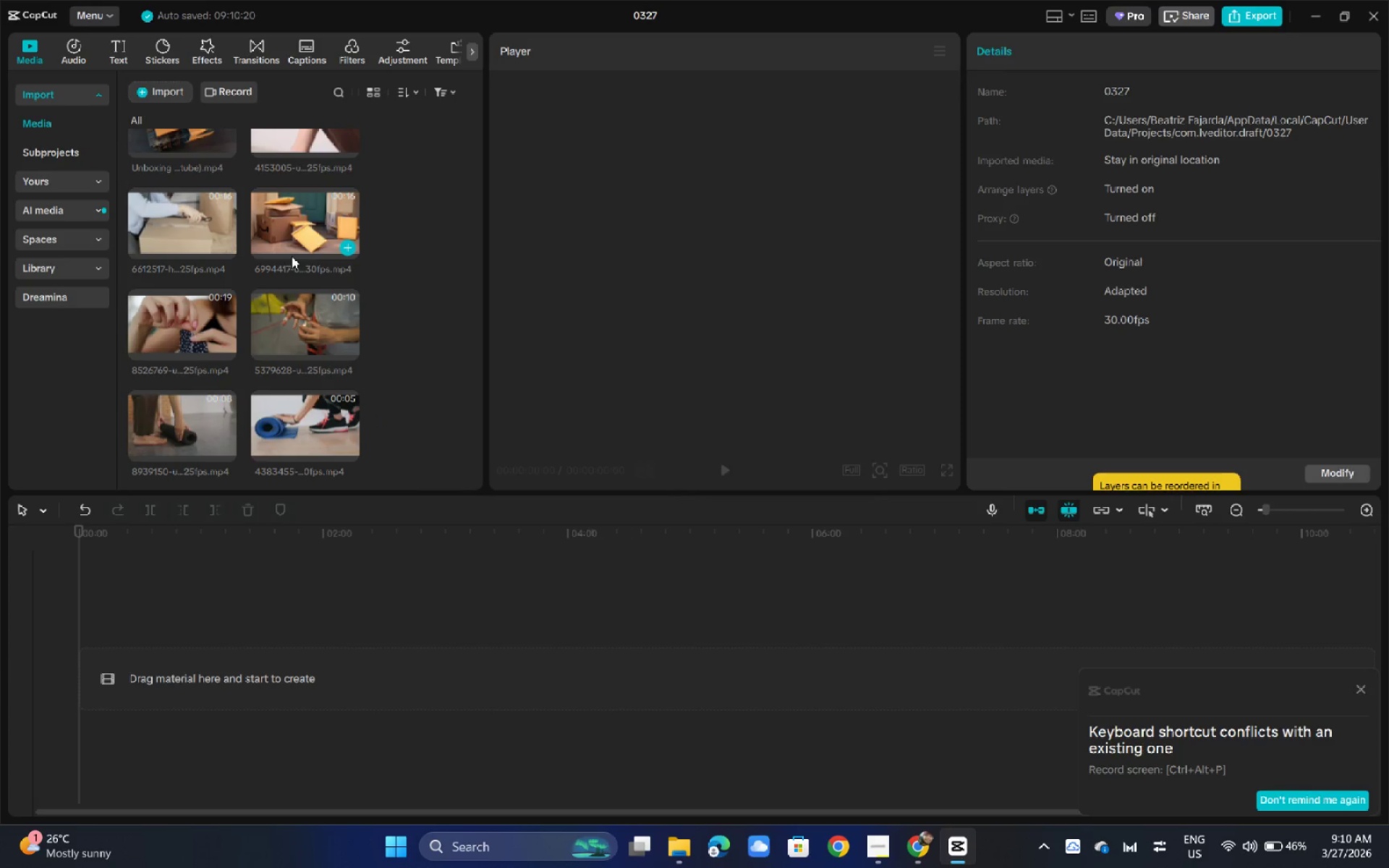 
left_click_drag(start_coordinate=[300, 226], to_coordinate=[163, 672])
 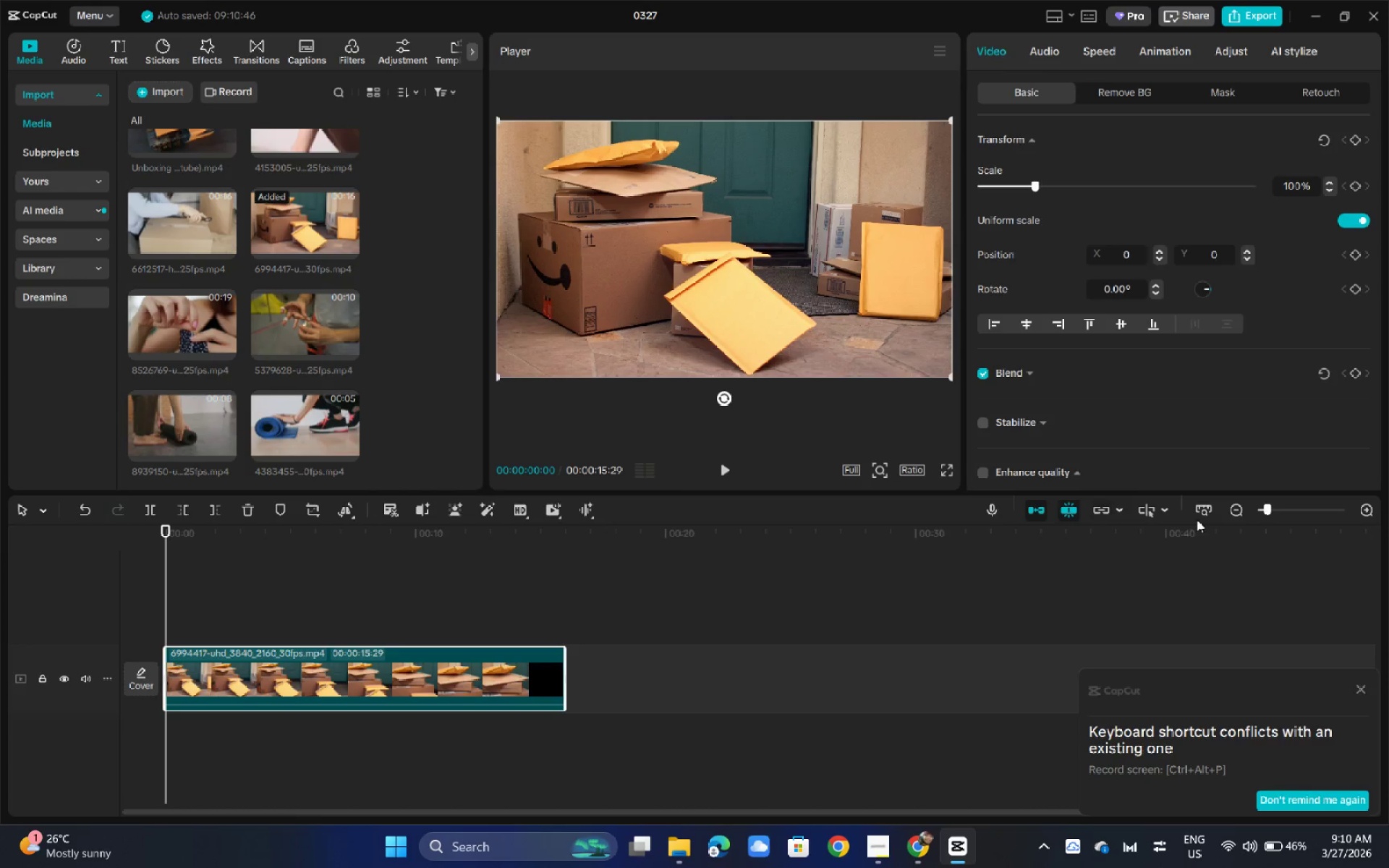 
left_click([913, 465])
 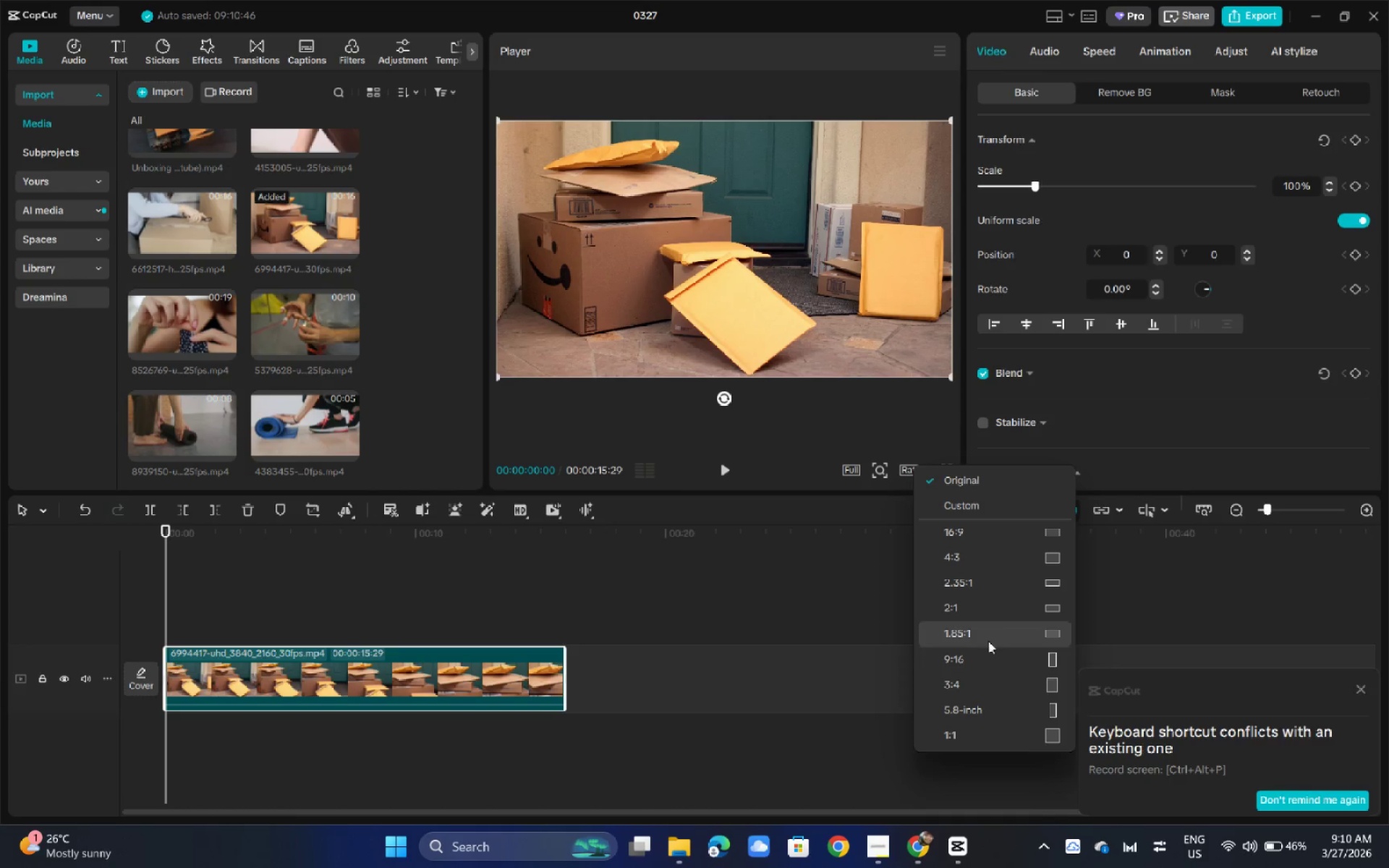 
left_click([988, 653])
 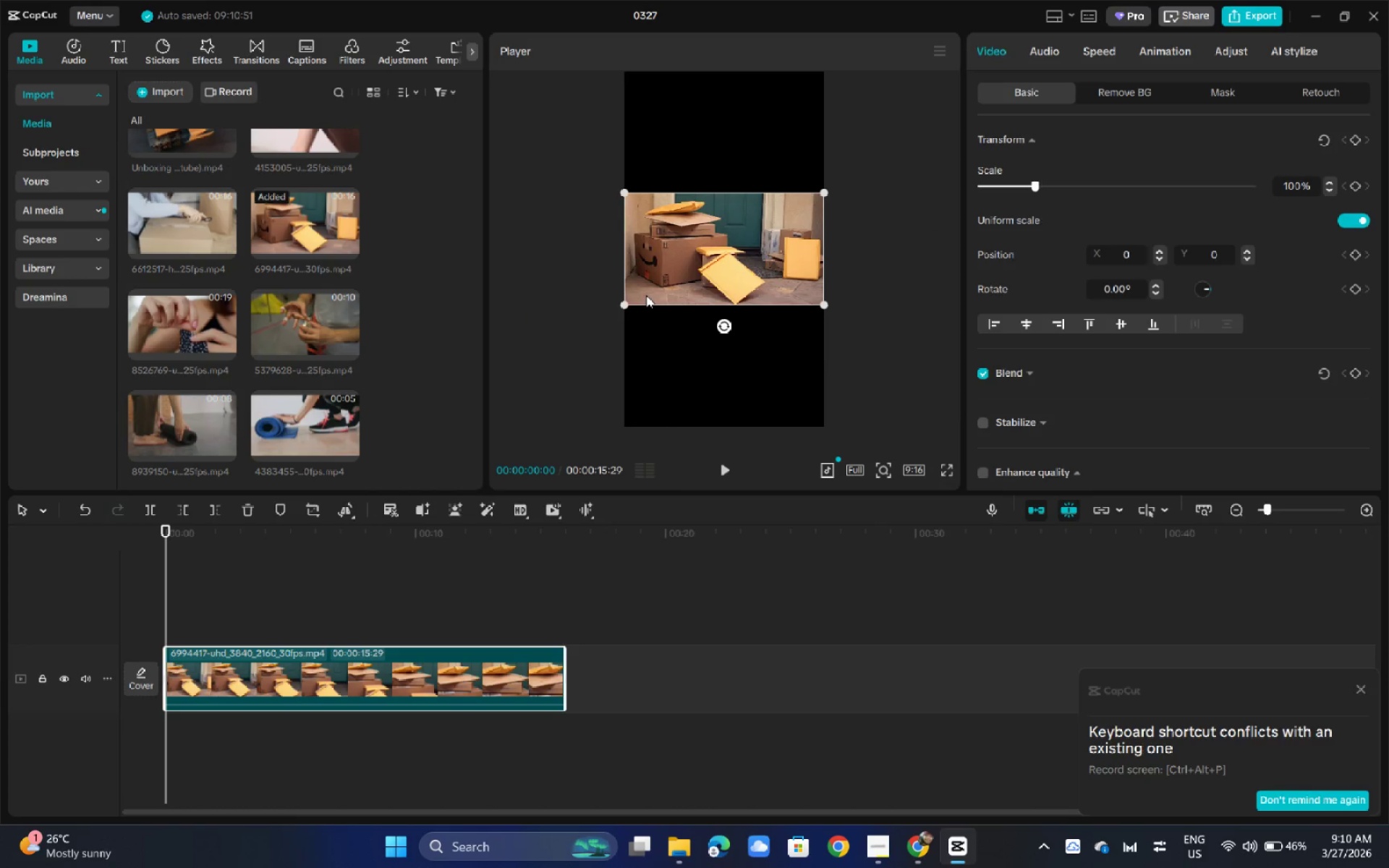 
key(Alt+AltLeft)
 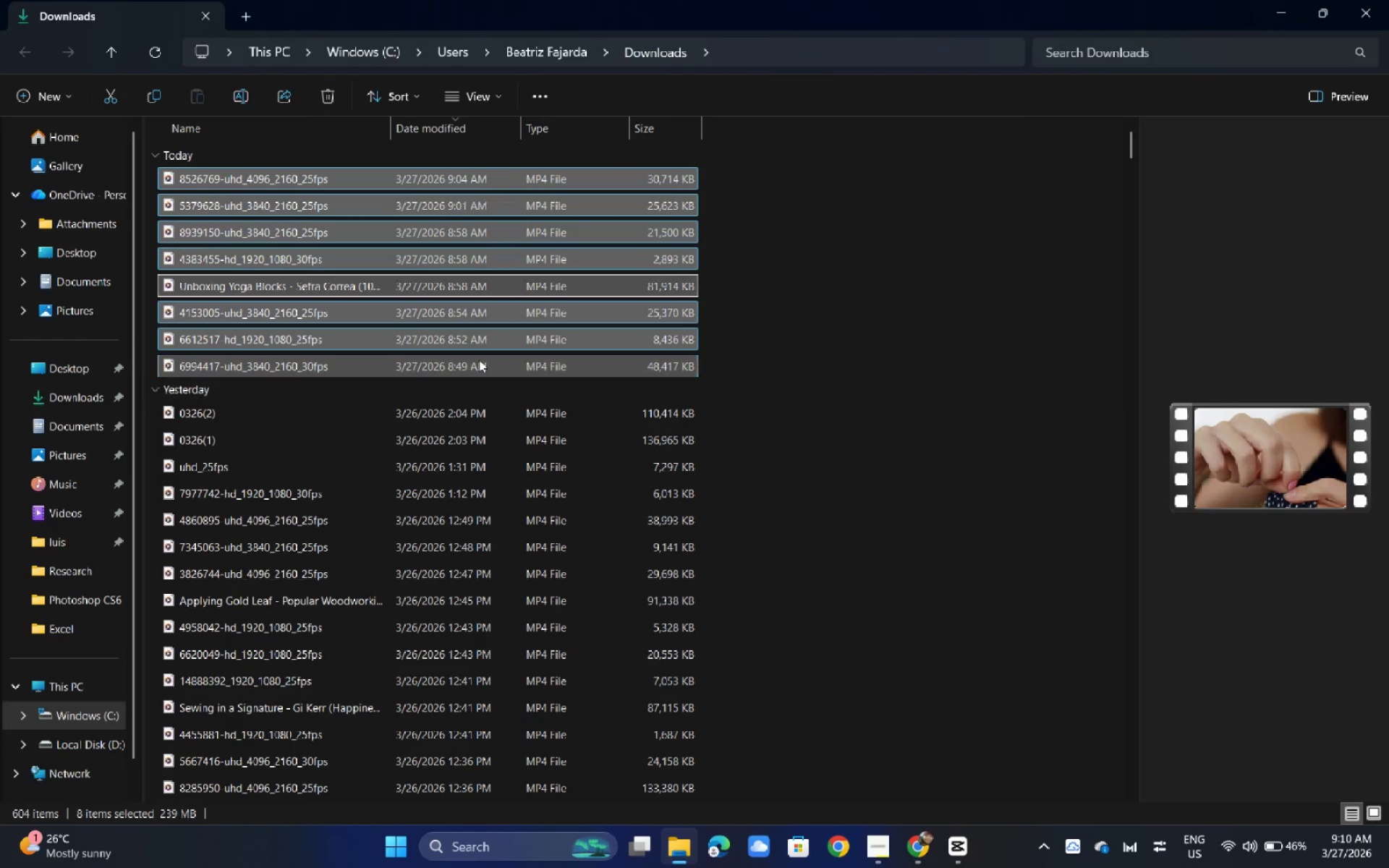 
key(Alt+Tab)
 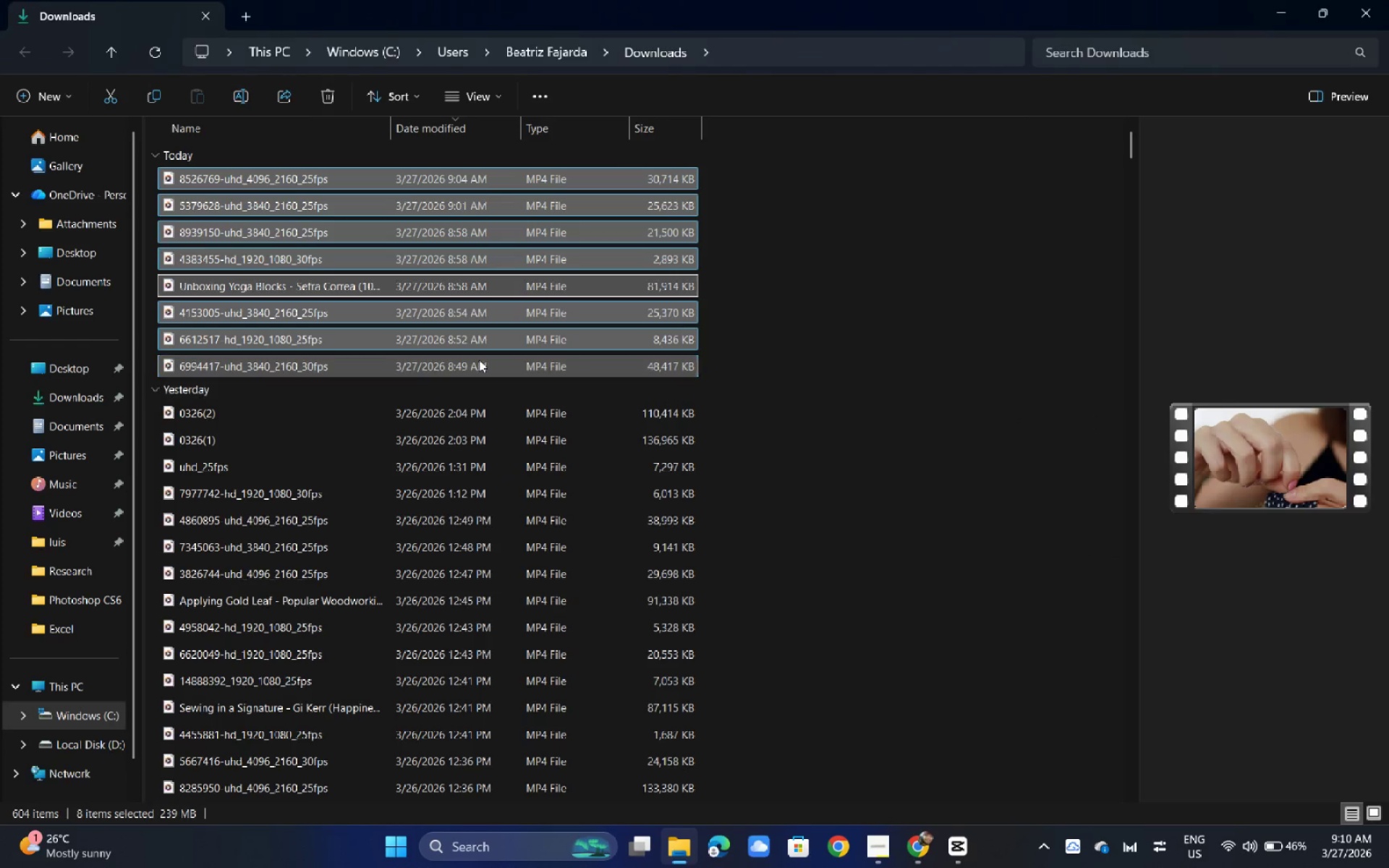 
key(Alt+Tab)
 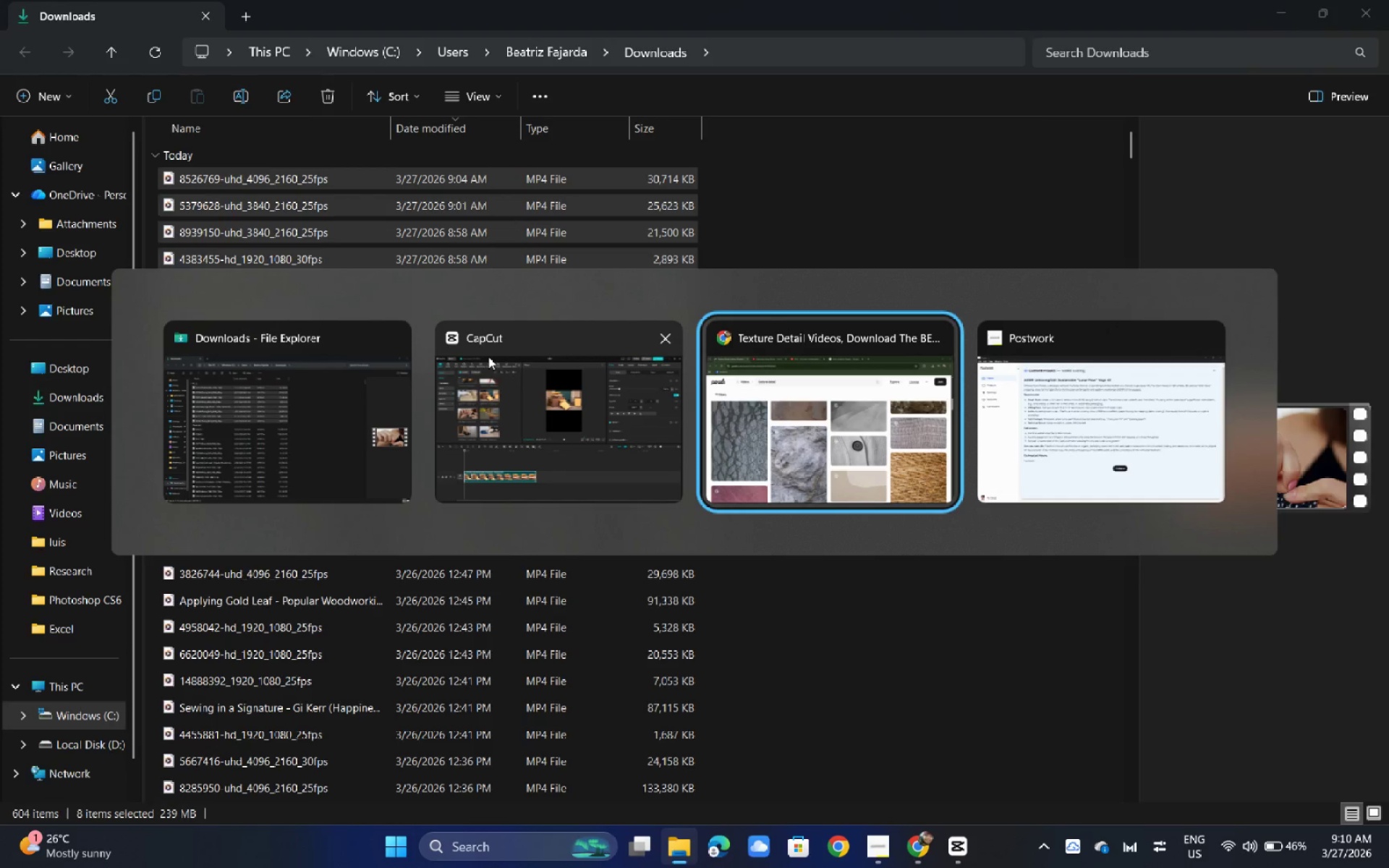 
key(Alt+Tab)
 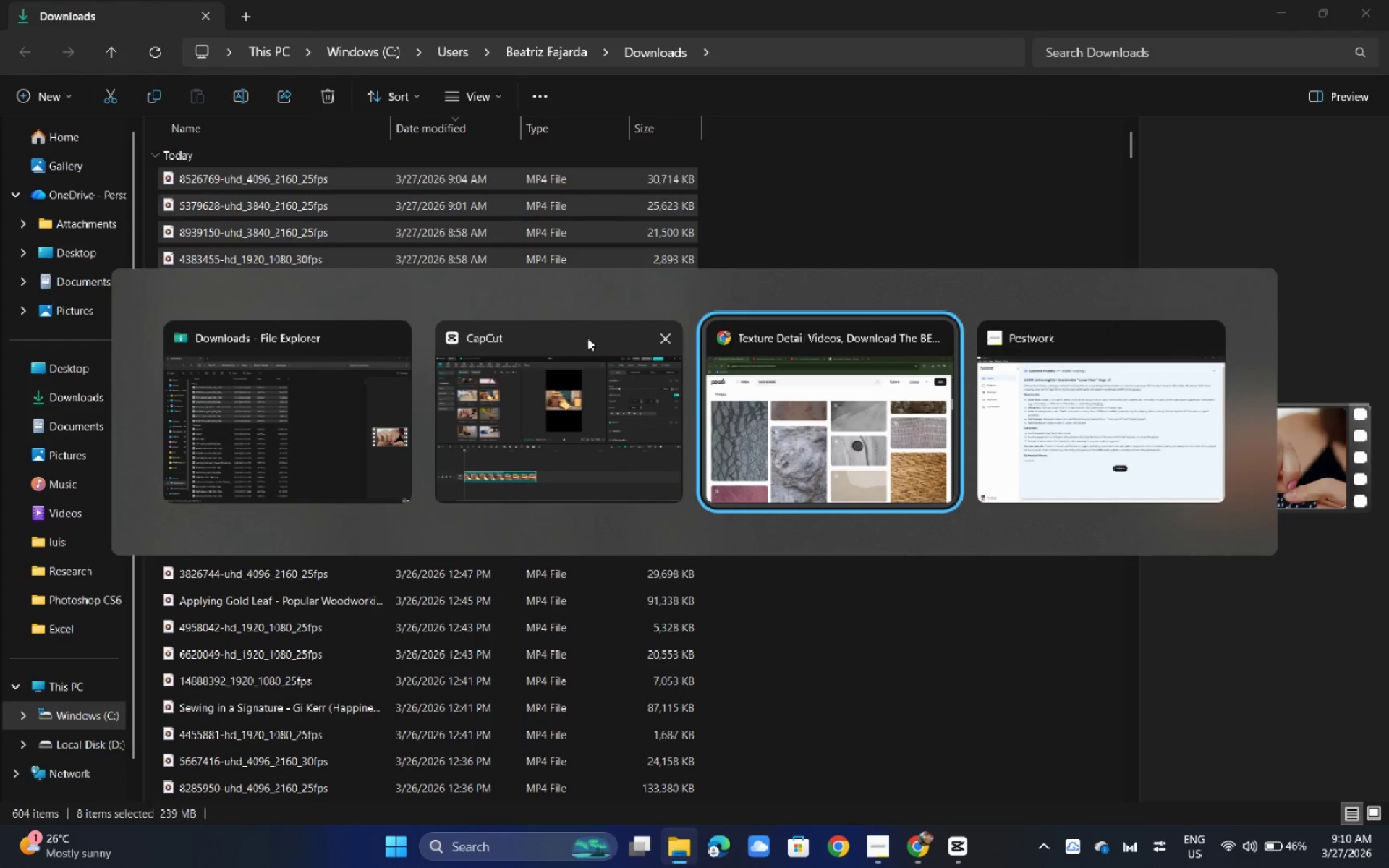 
key(Alt+Tab)